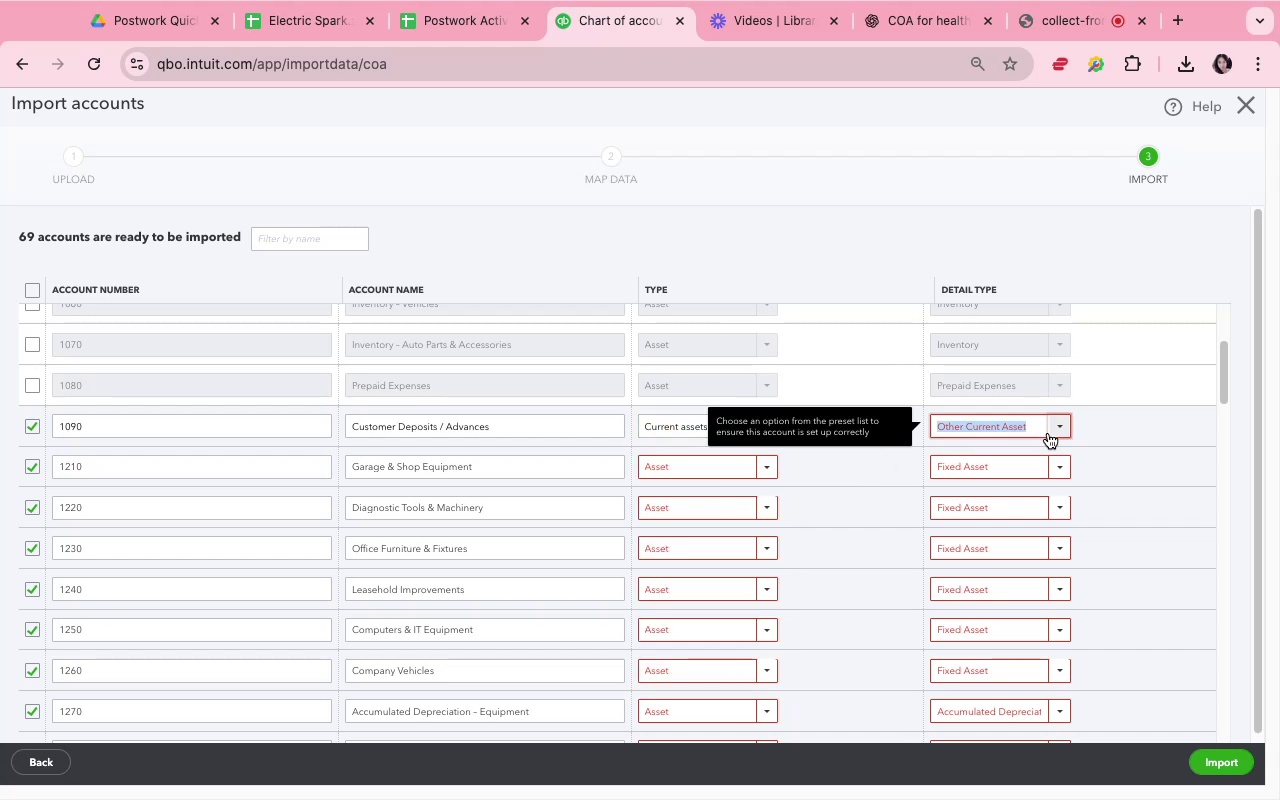 
left_click([1056, 430])
 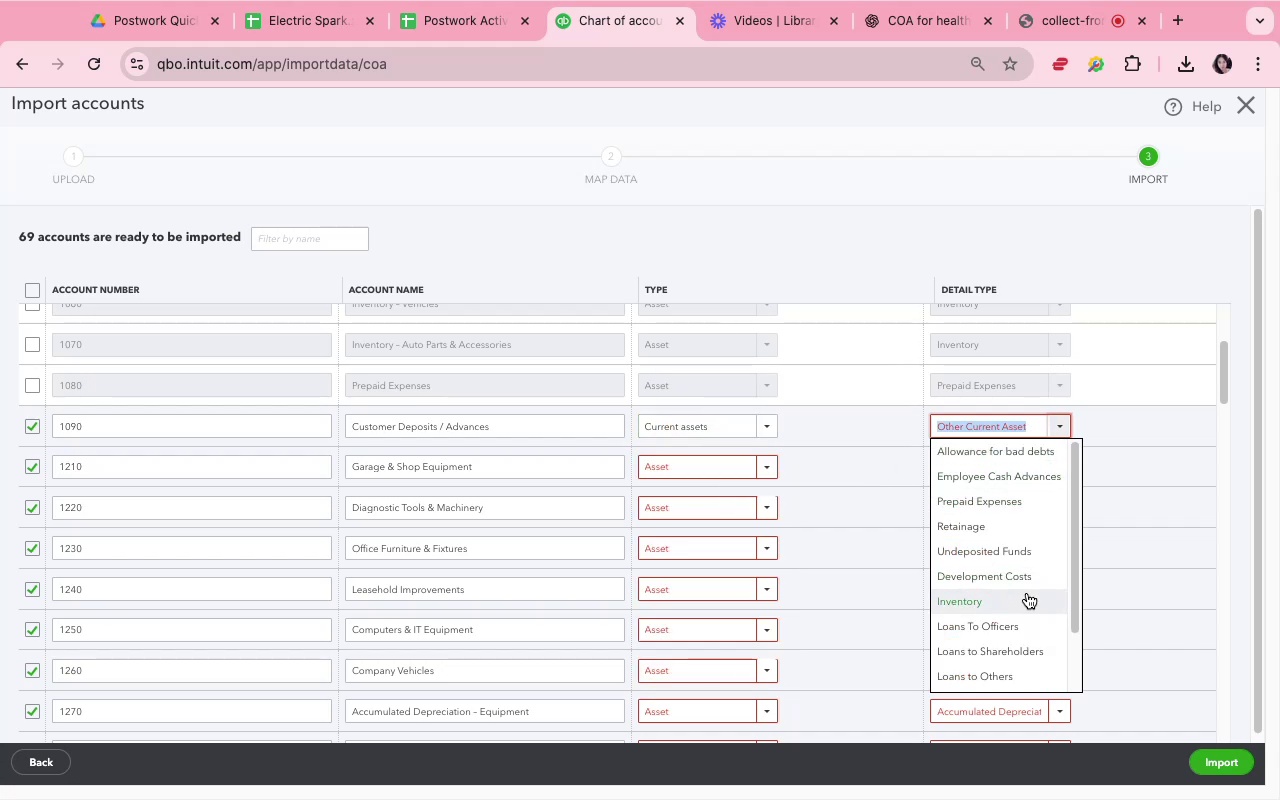 
scroll: coordinate [1028, 593], scroll_direction: down, amount: 8.0
 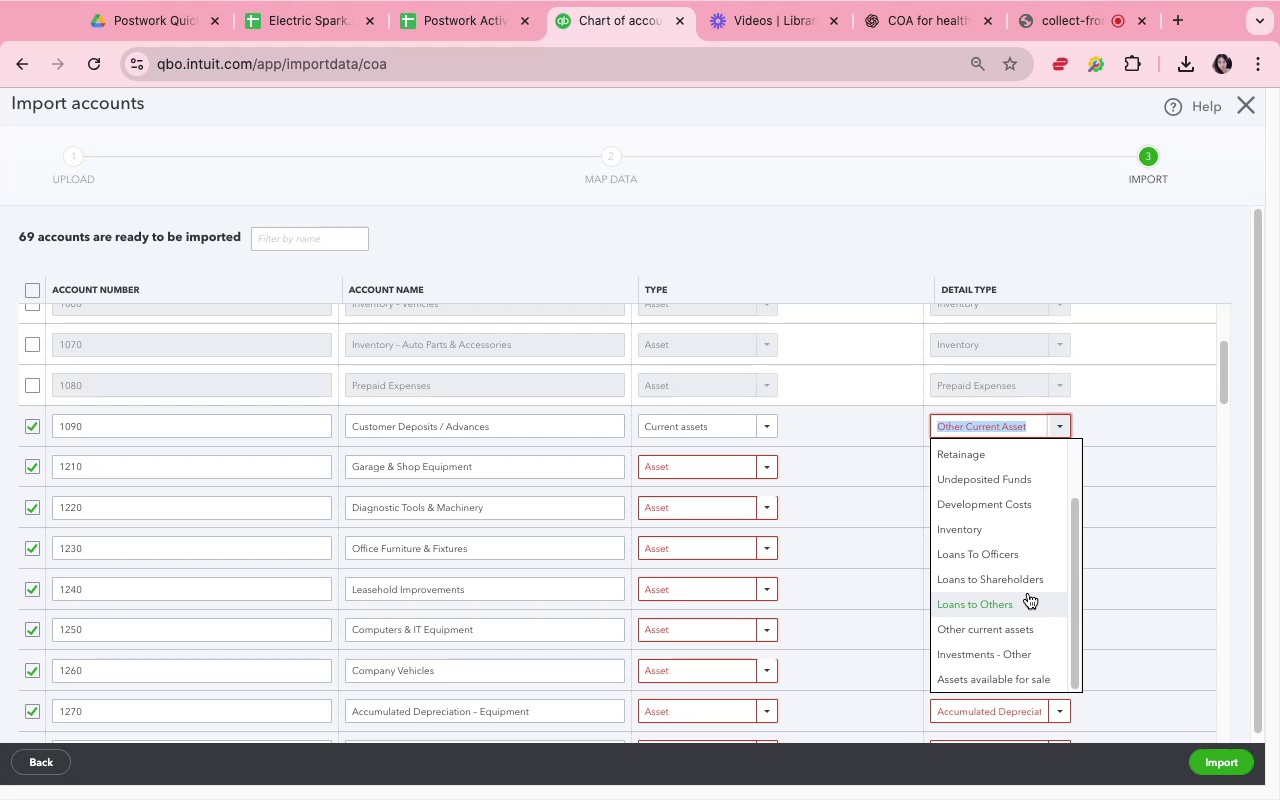 
scroll: coordinate [1028, 593], scroll_direction: up, amount: 4.0
 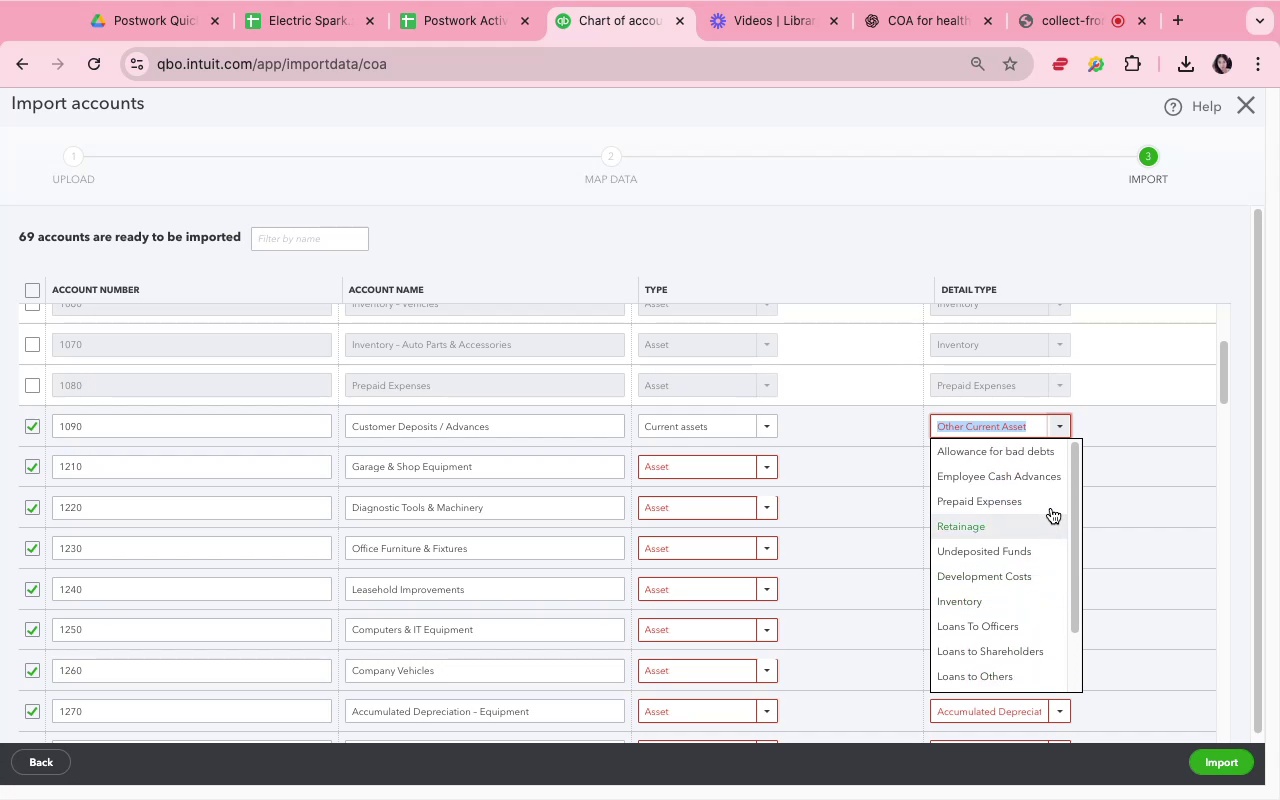 
wait(7.92)
 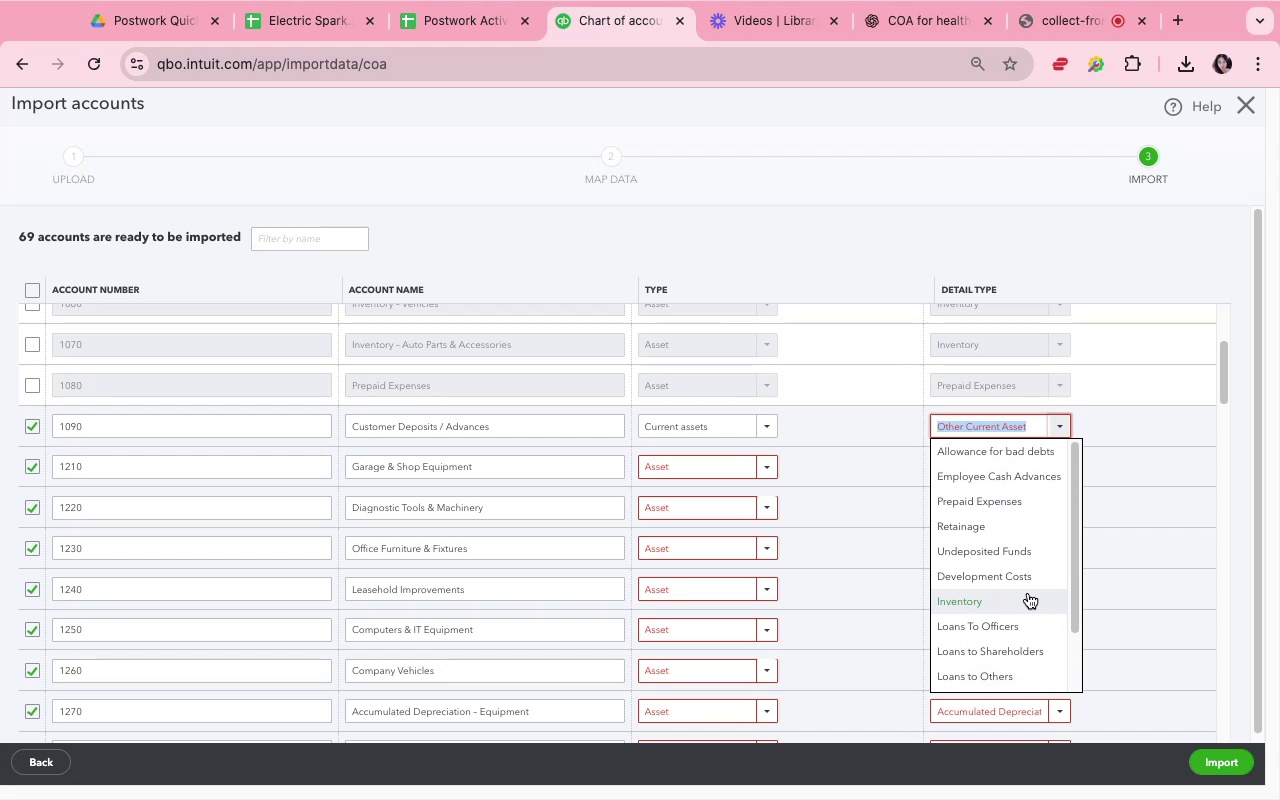 
scroll: coordinate [1010, 608], scroll_direction: down, amount: 5.0
 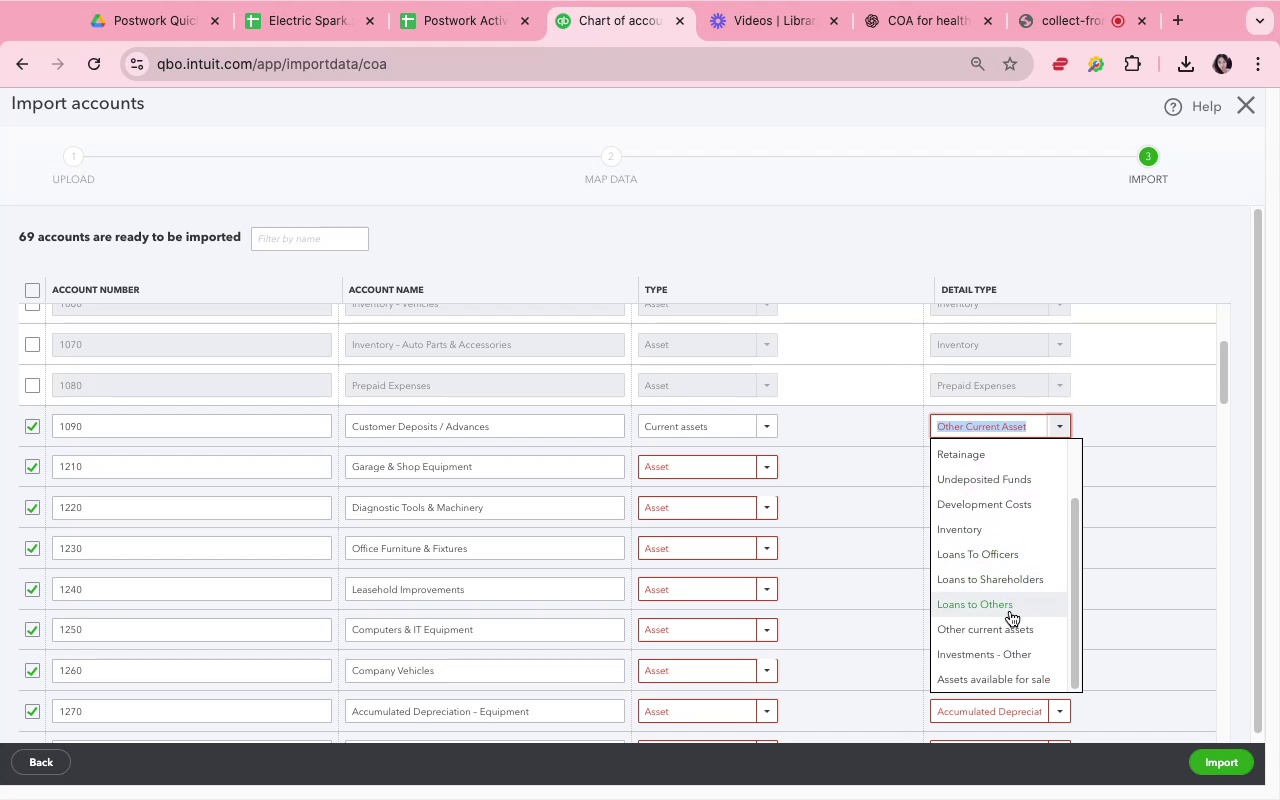 
left_click([1009, 620])
 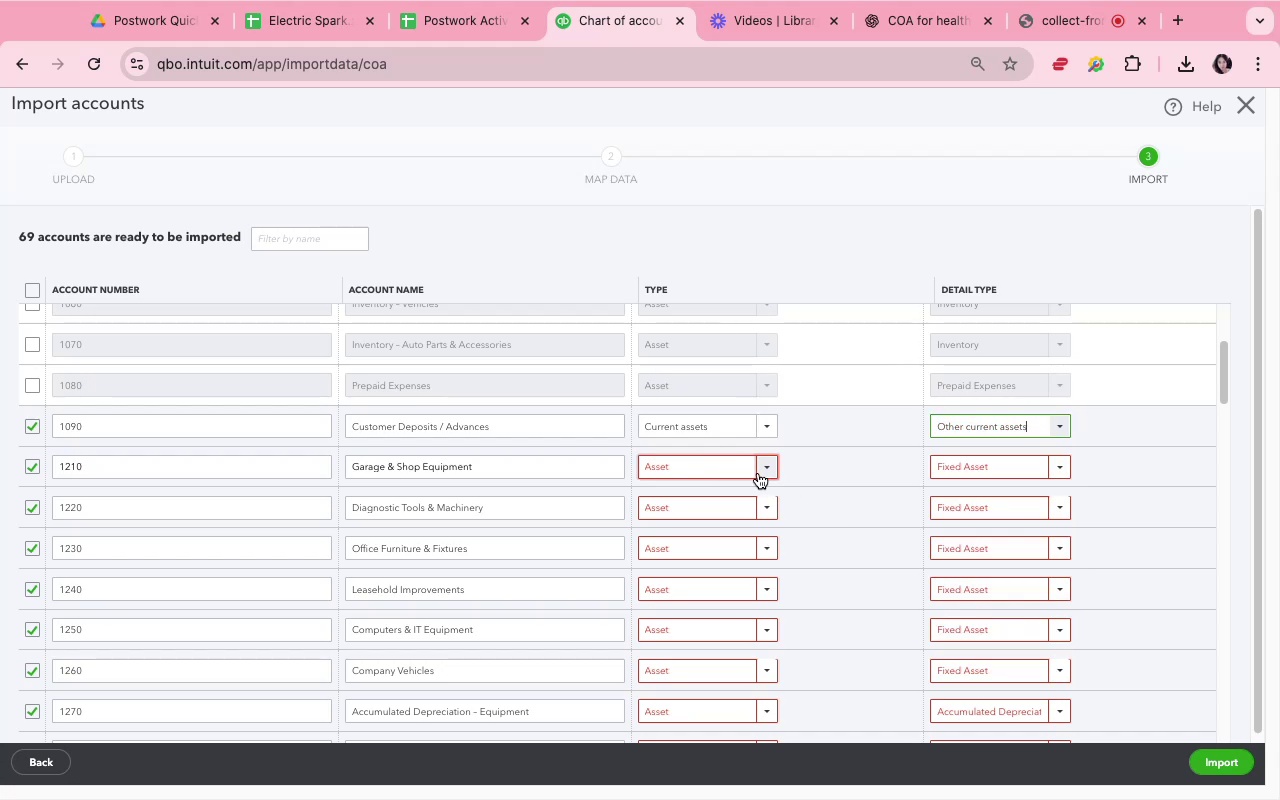 
left_click([763, 473])
 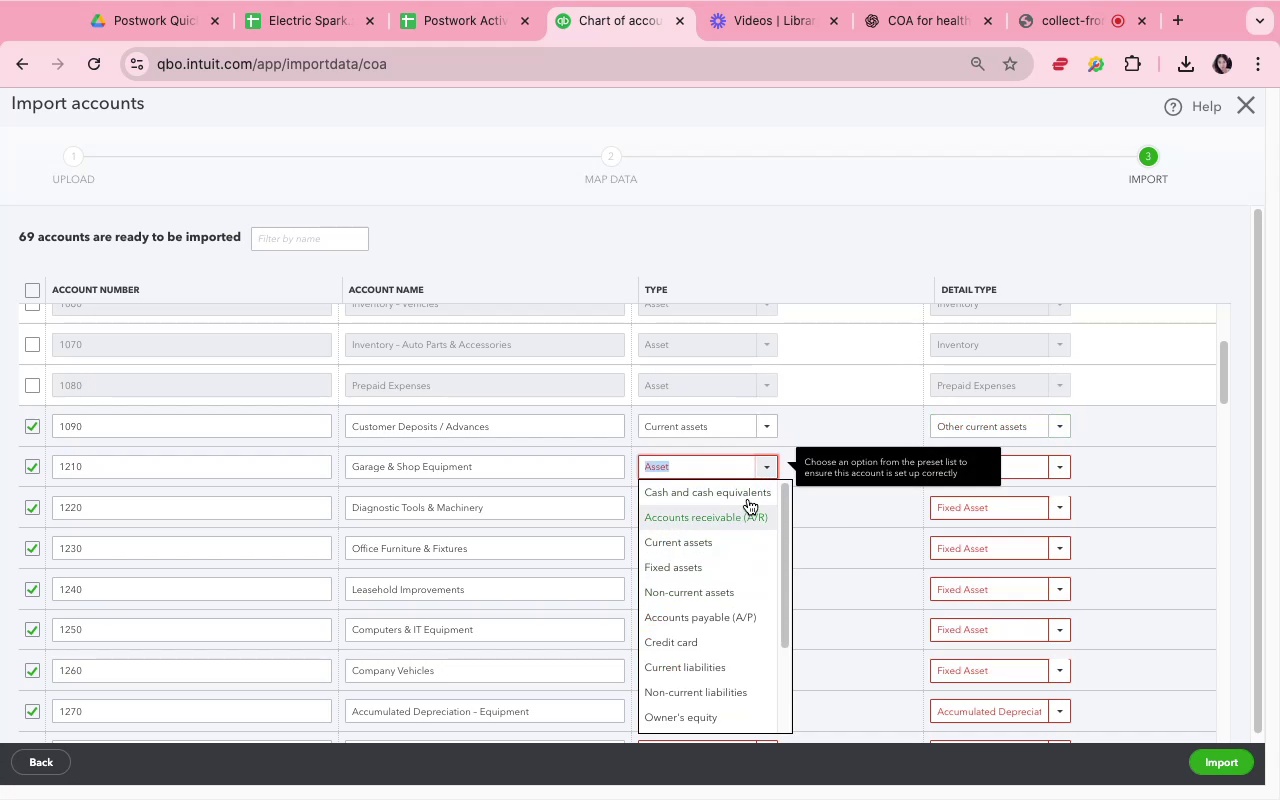 
left_click([729, 535])
 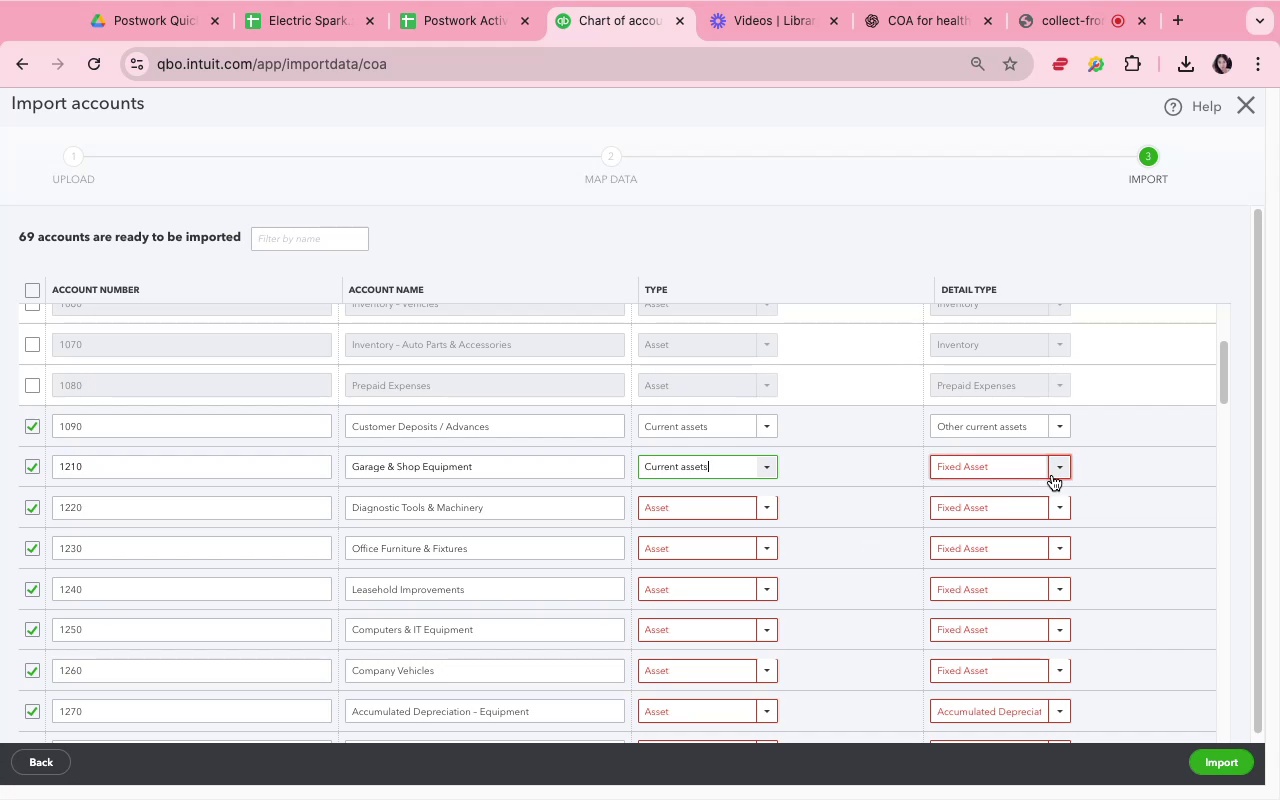 
left_click([1054, 475])
 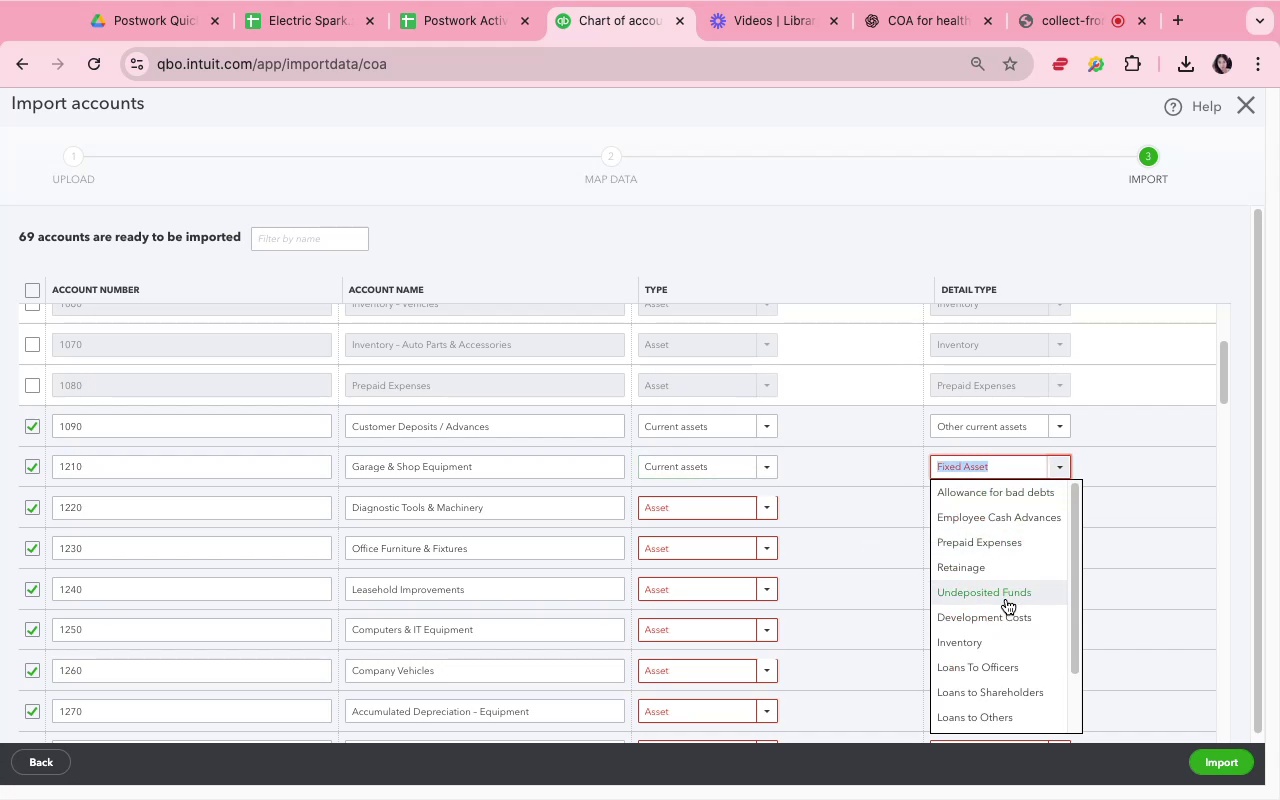 
wait(6.93)
 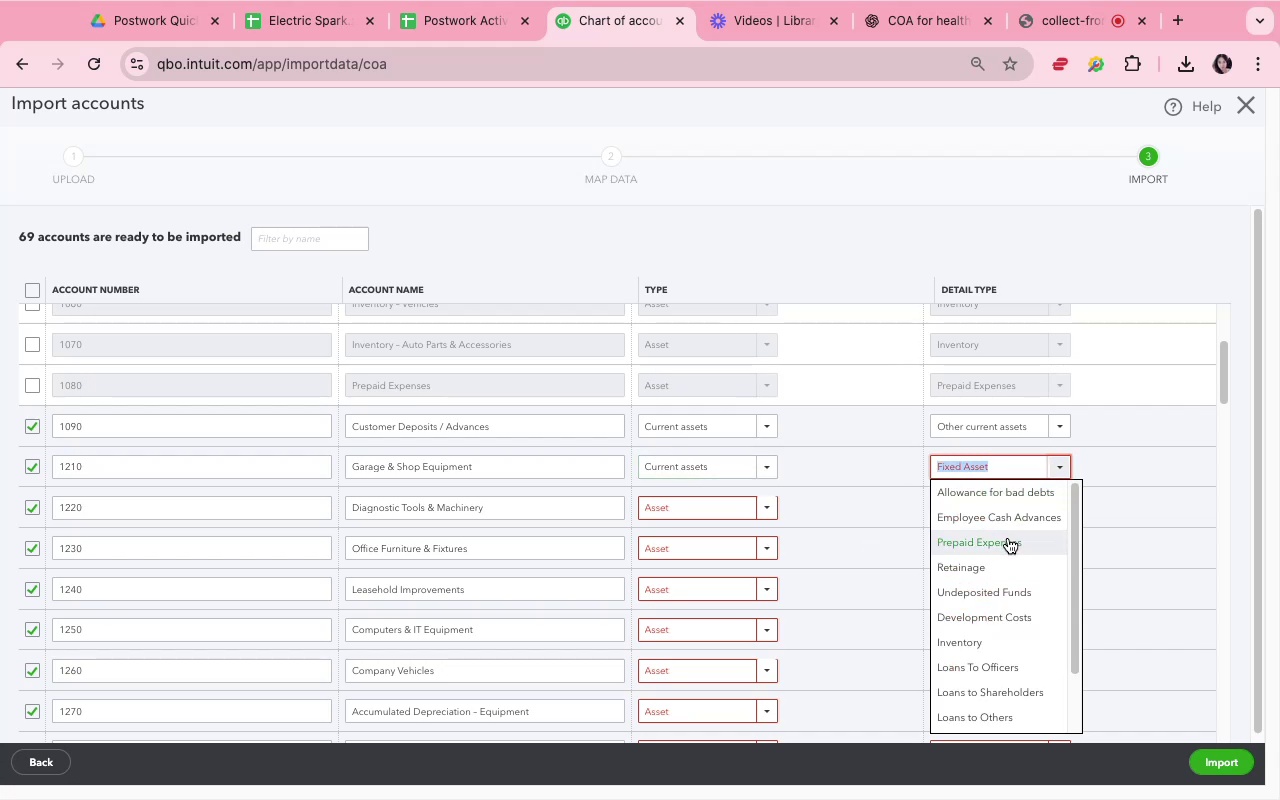 
scroll: coordinate [1006, 599], scroll_direction: down, amount: 8.0
 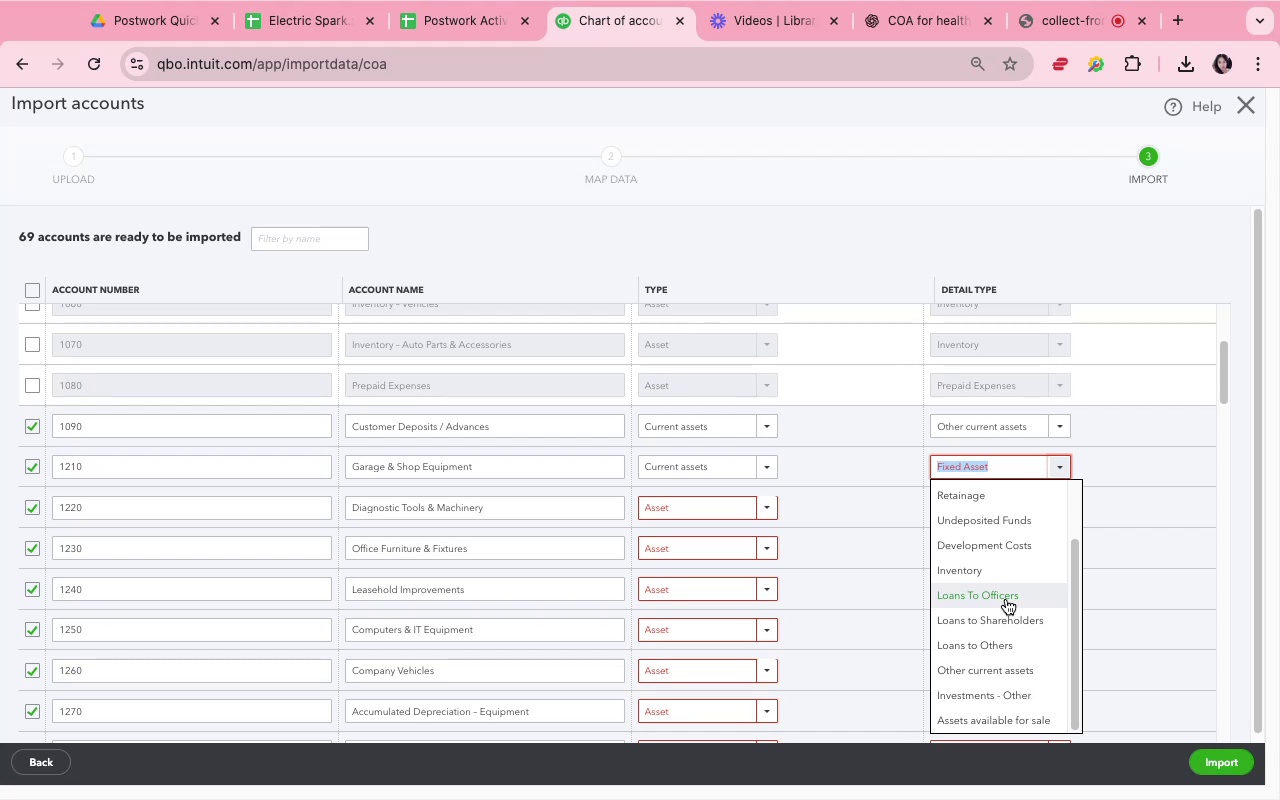 
scroll: coordinate [1006, 599], scroll_direction: up, amount: 4.0
 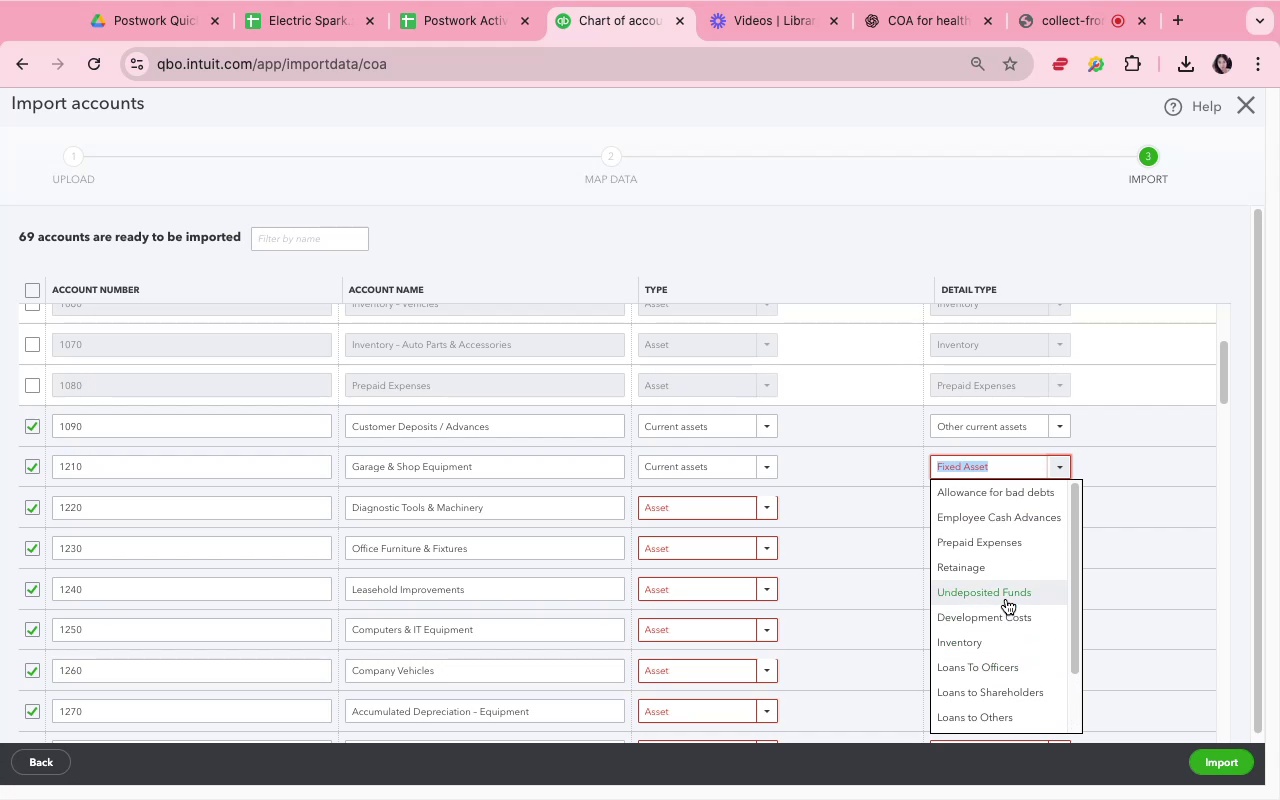 
scroll: coordinate [1006, 599], scroll_direction: down, amount: 10.0
 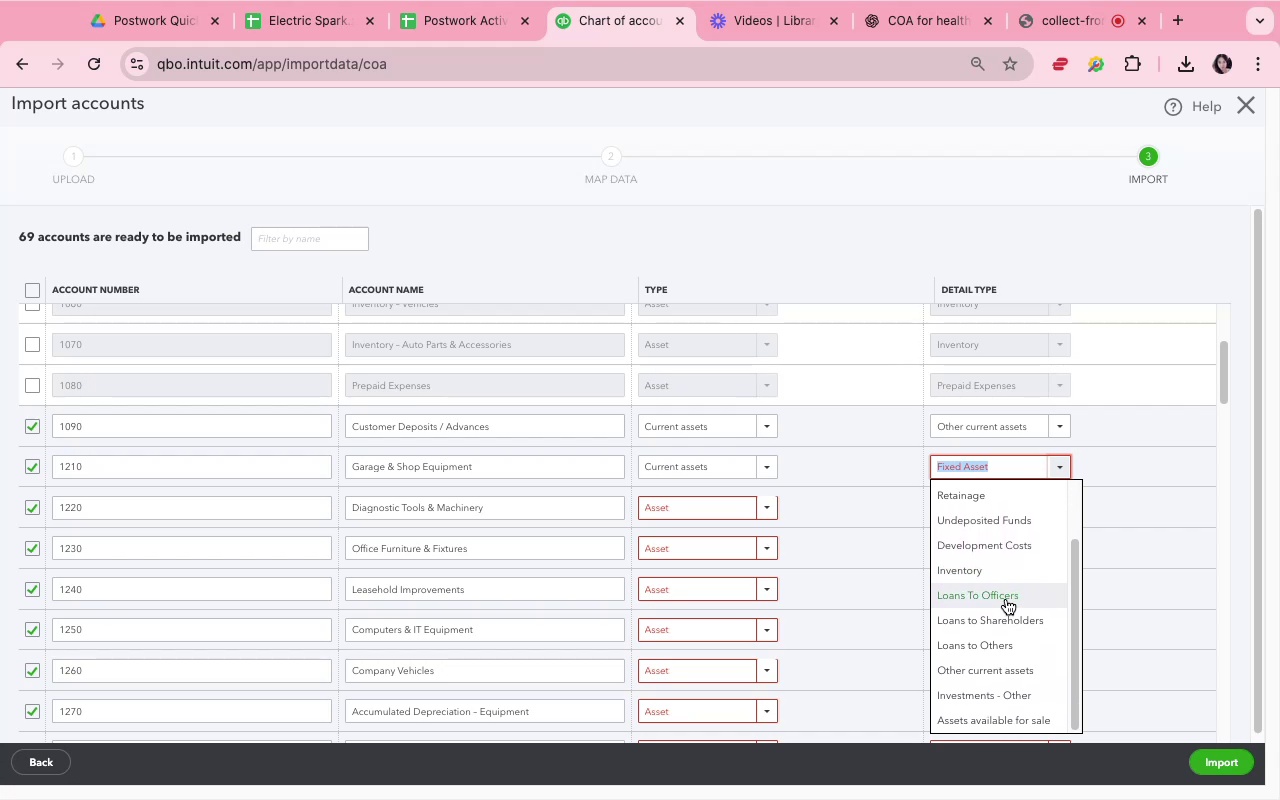 
scroll: coordinate [1006, 599], scroll_direction: up, amount: 12.0
 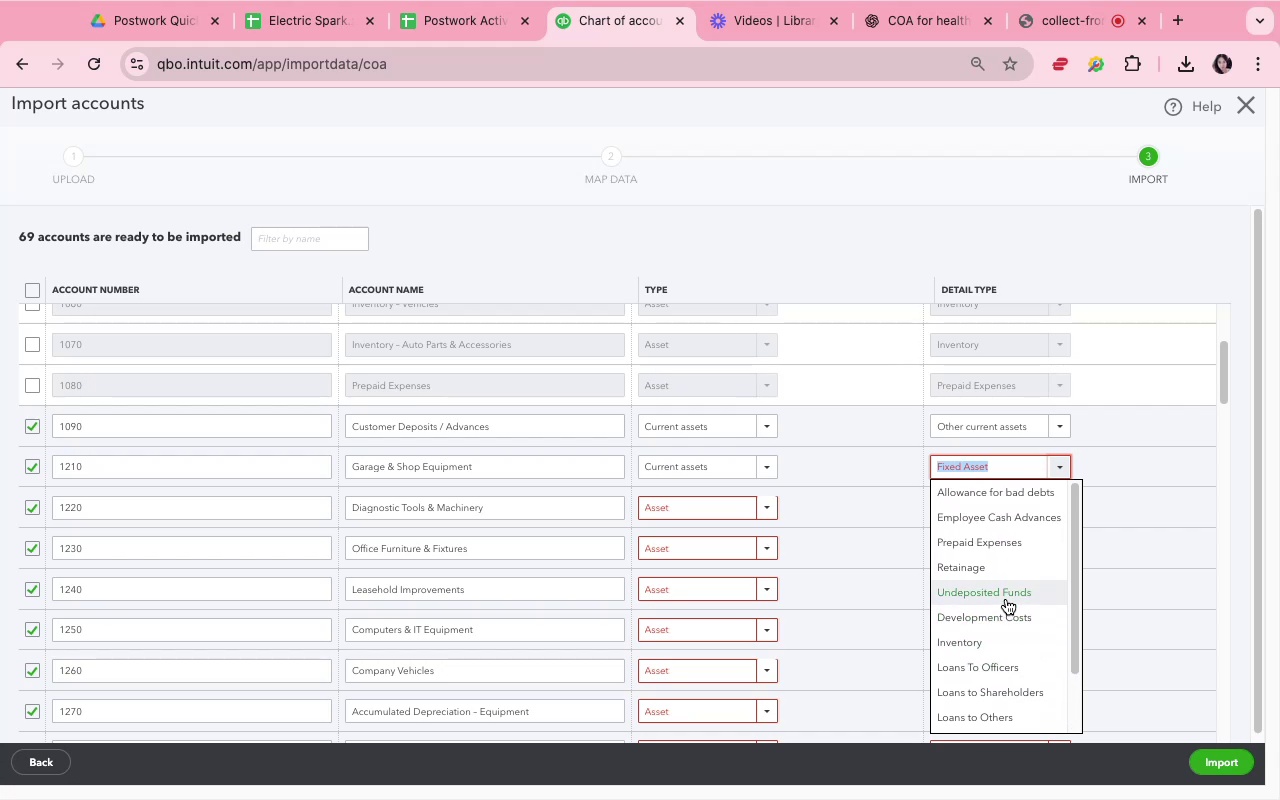 
scroll: coordinate [1006, 596], scroll_direction: down, amount: 3.0
 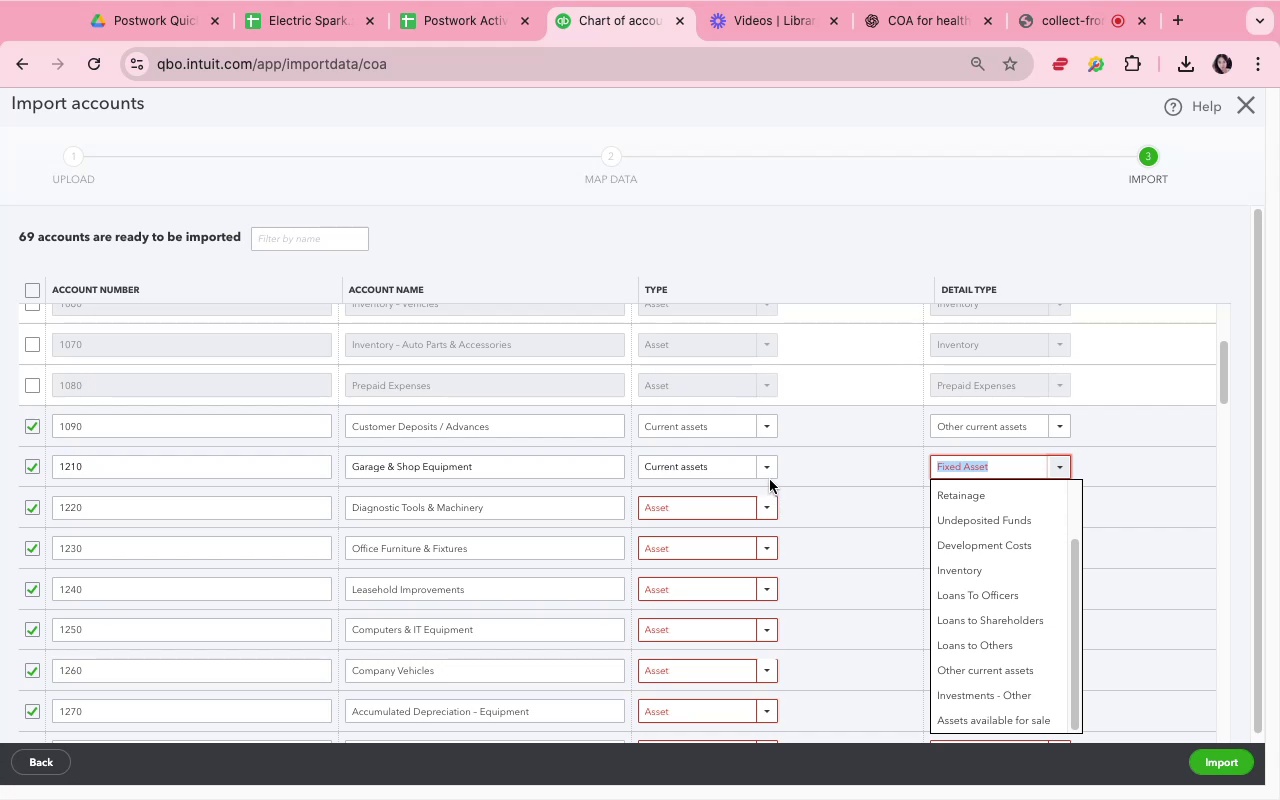 
left_click([768, 473])
 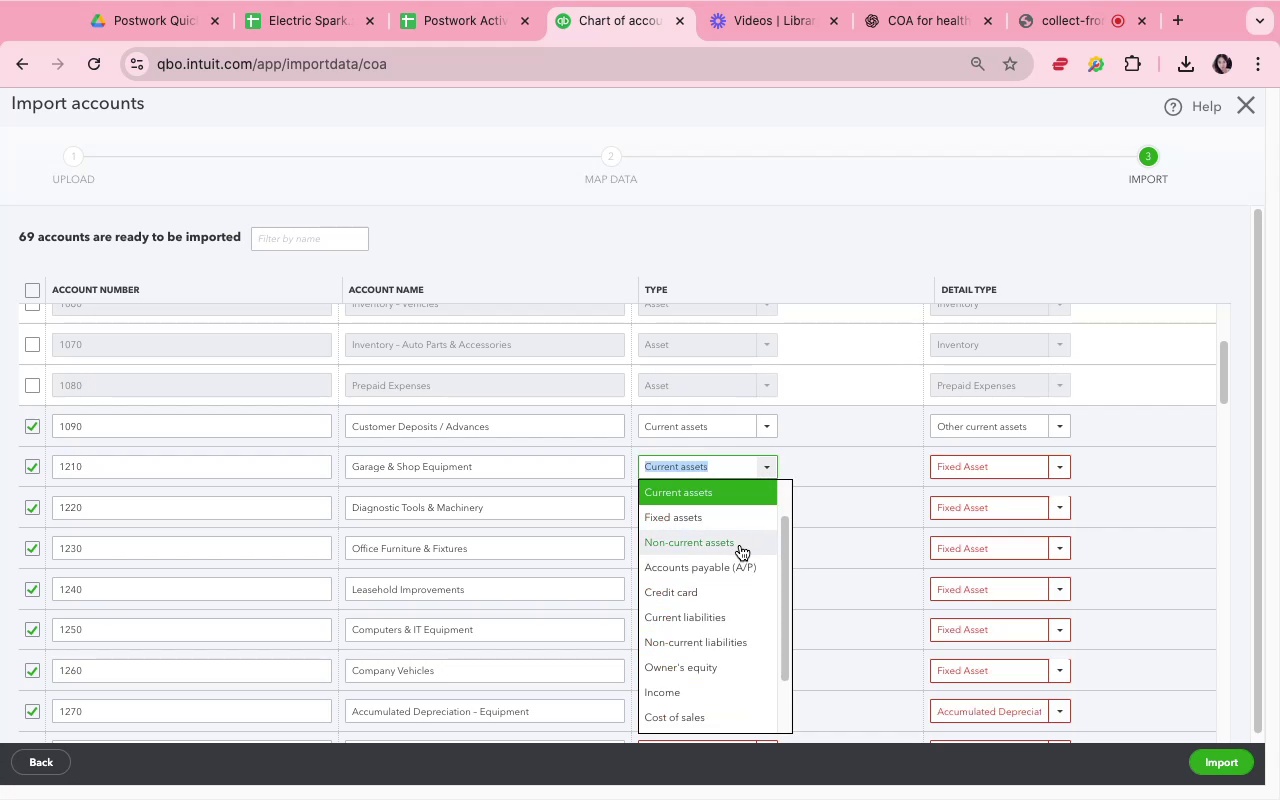 
left_click([740, 545])
 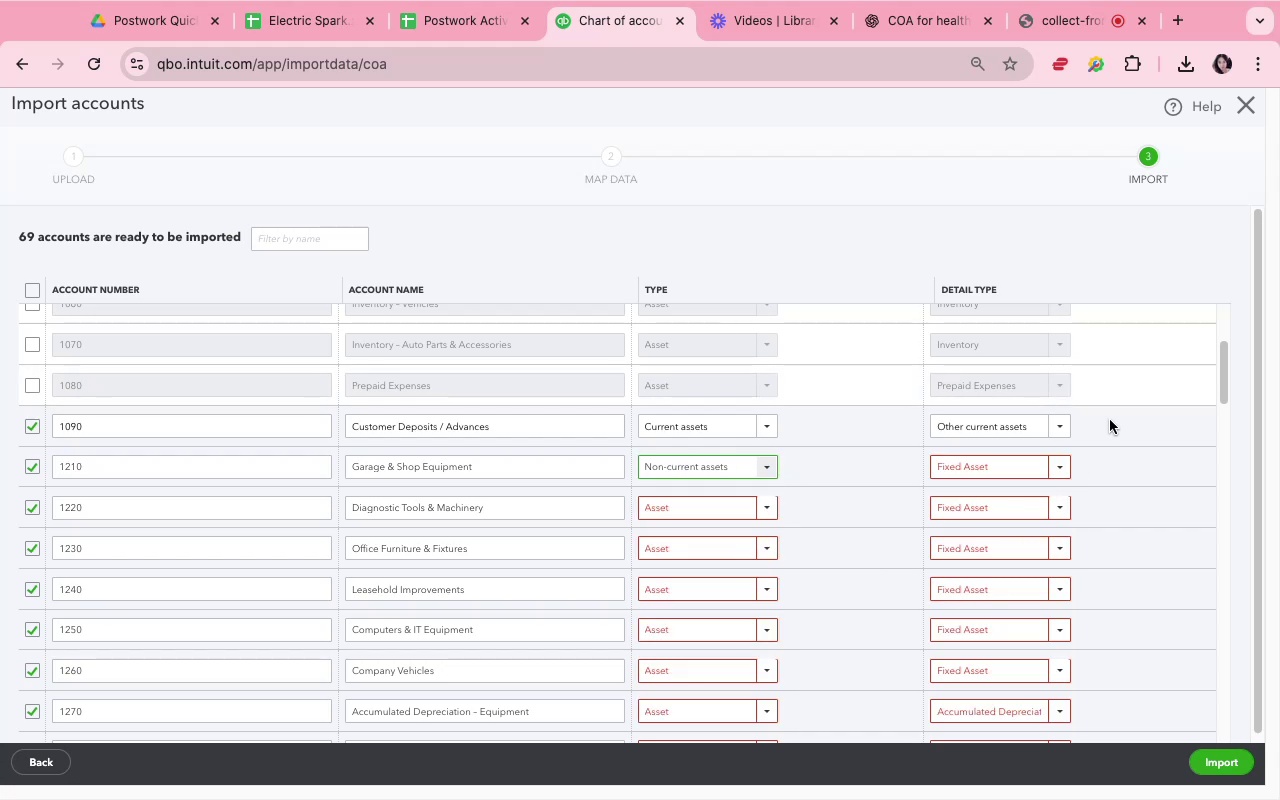 
left_click([1063, 471])
 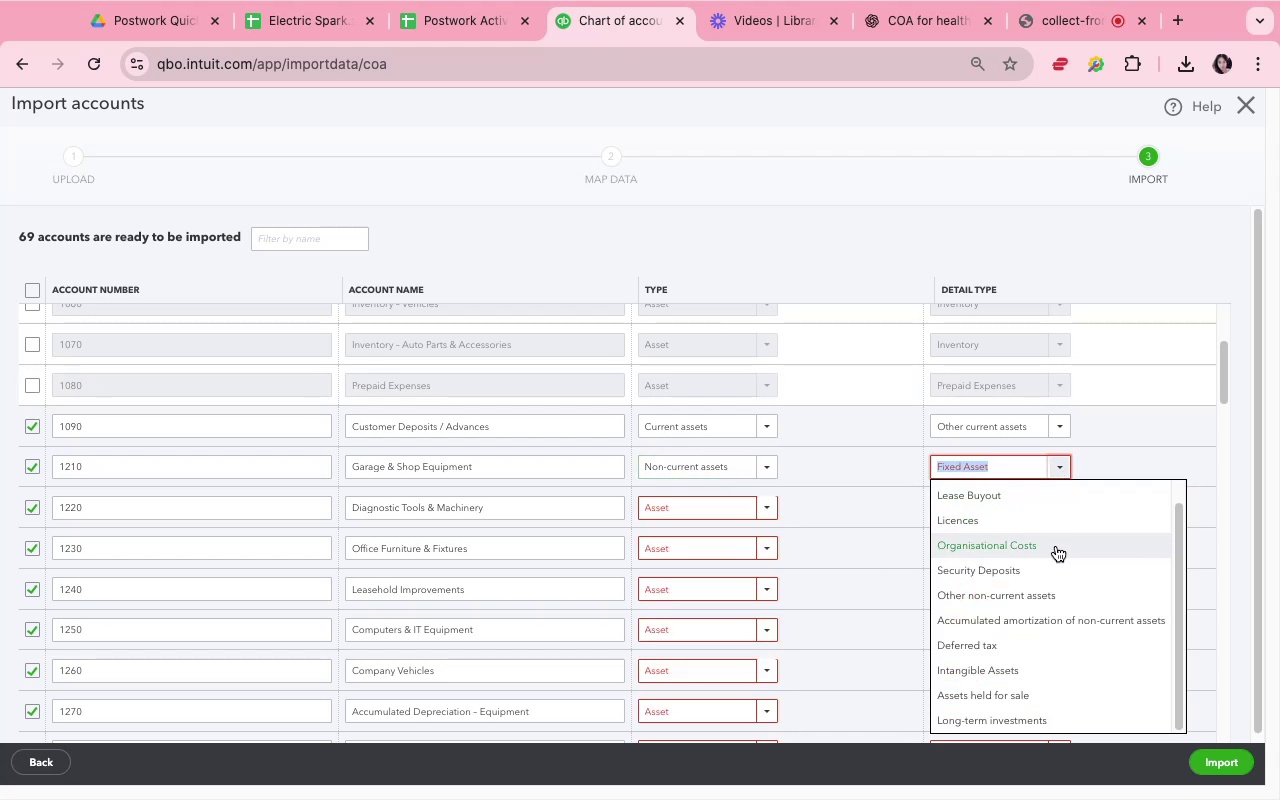 
scroll: coordinate [1036, 614], scroll_direction: down, amount: 6.0
 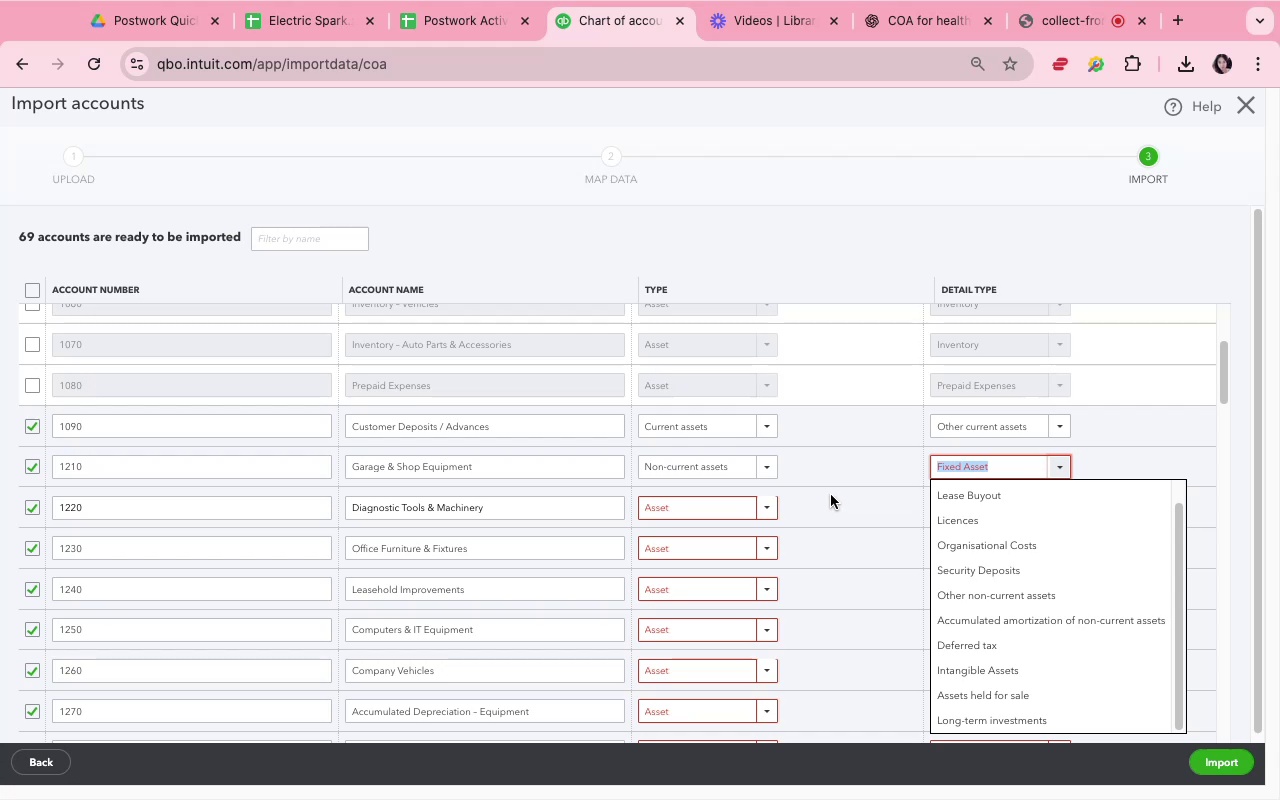 
left_click([767, 468])
 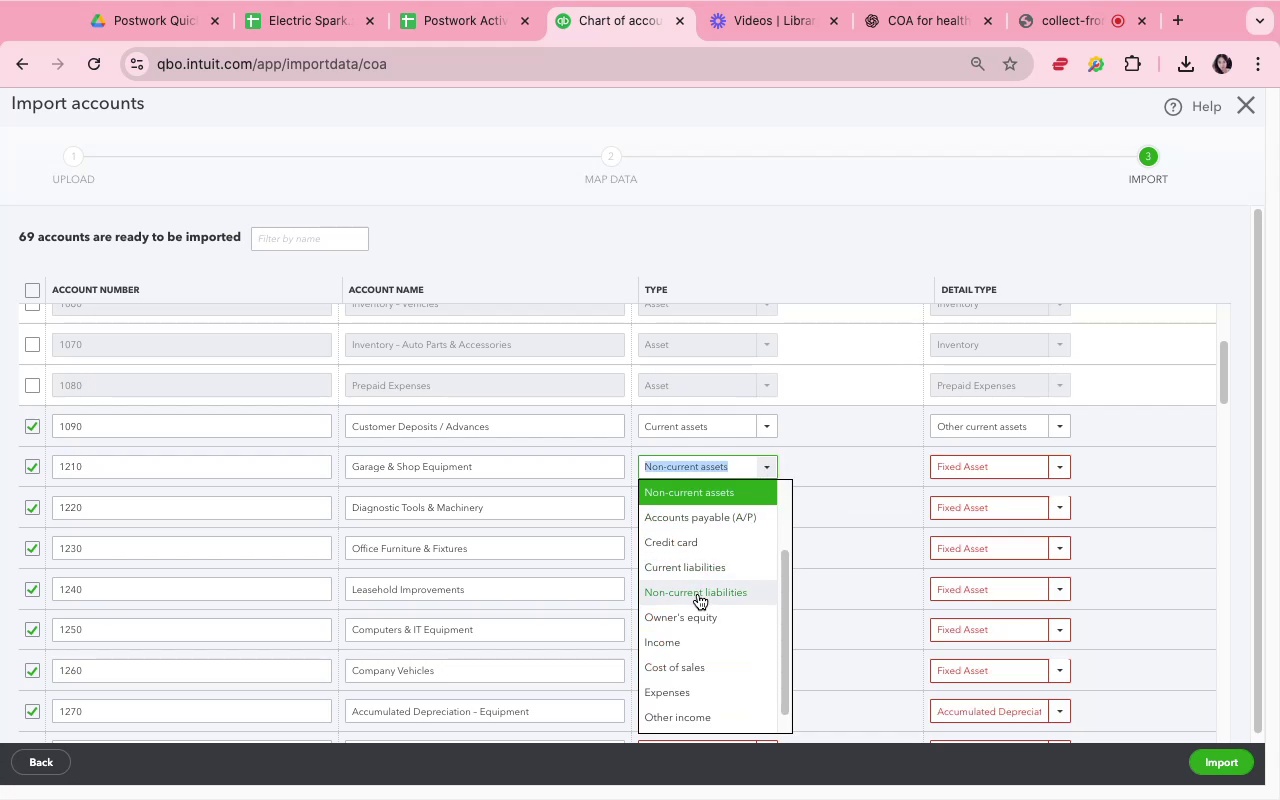 
scroll: coordinate [704, 610], scroll_direction: up, amount: 4.0
 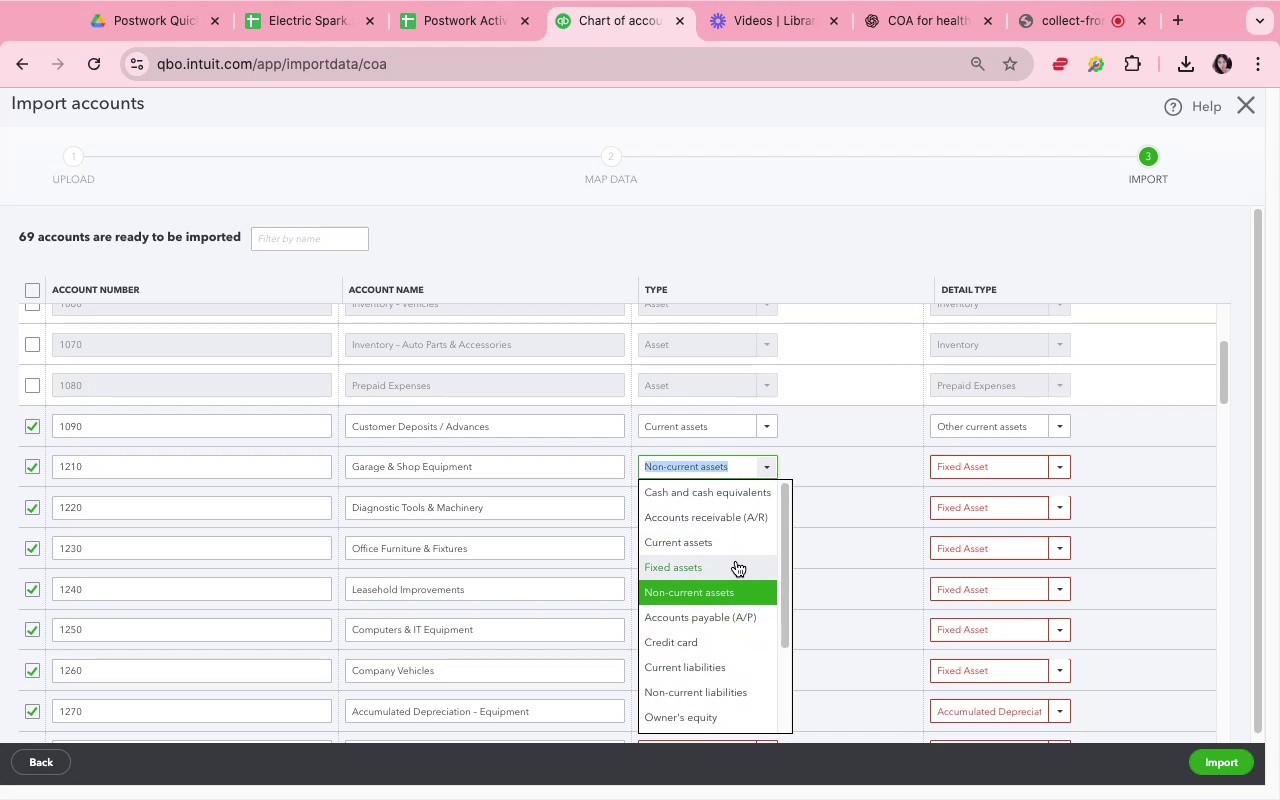 
left_click([736, 563])
 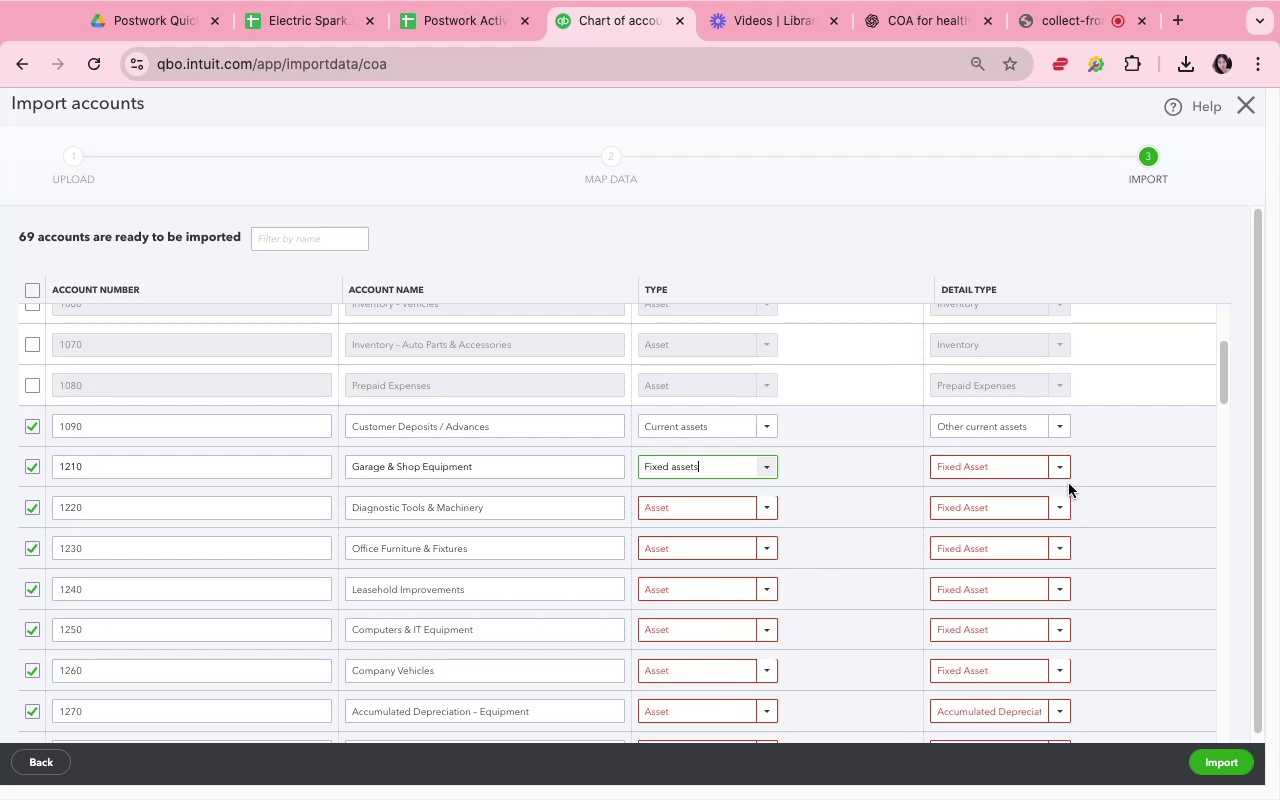 
left_click([1068, 471])
 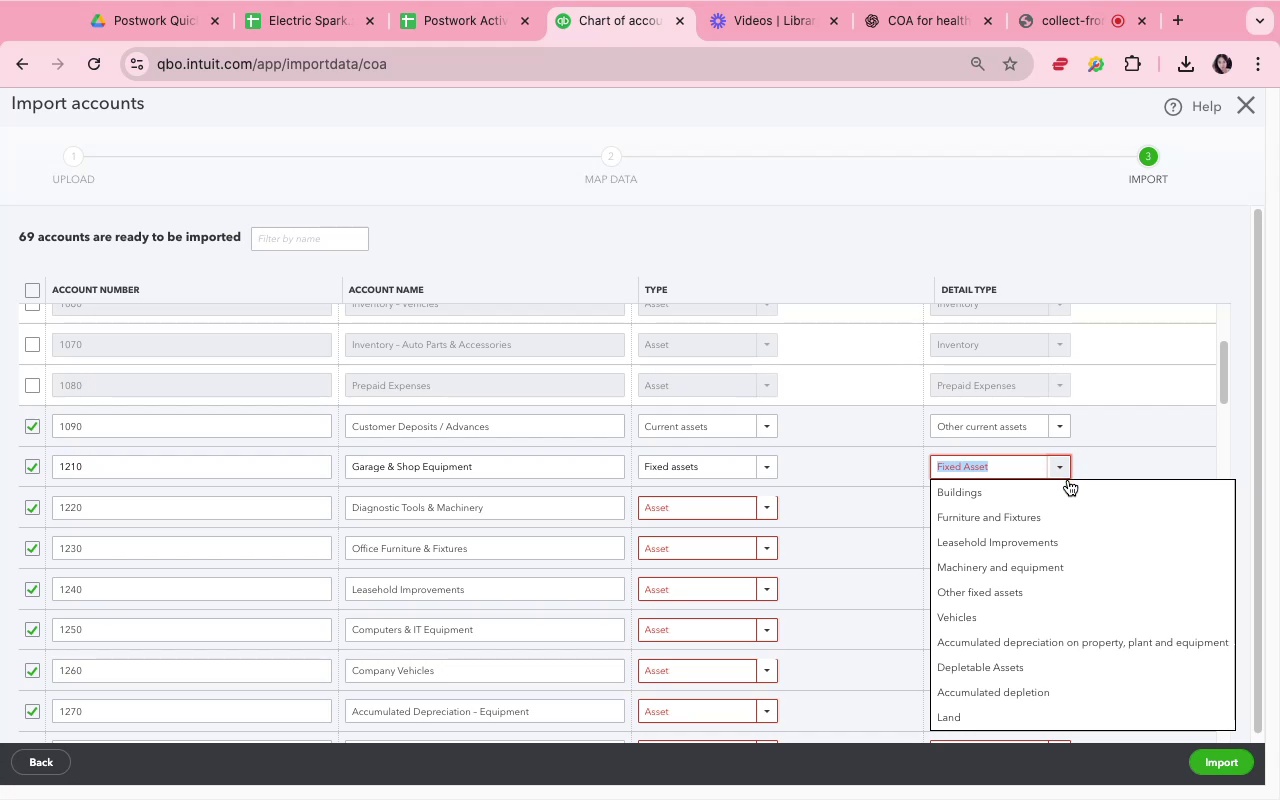 
left_click([1057, 556])
 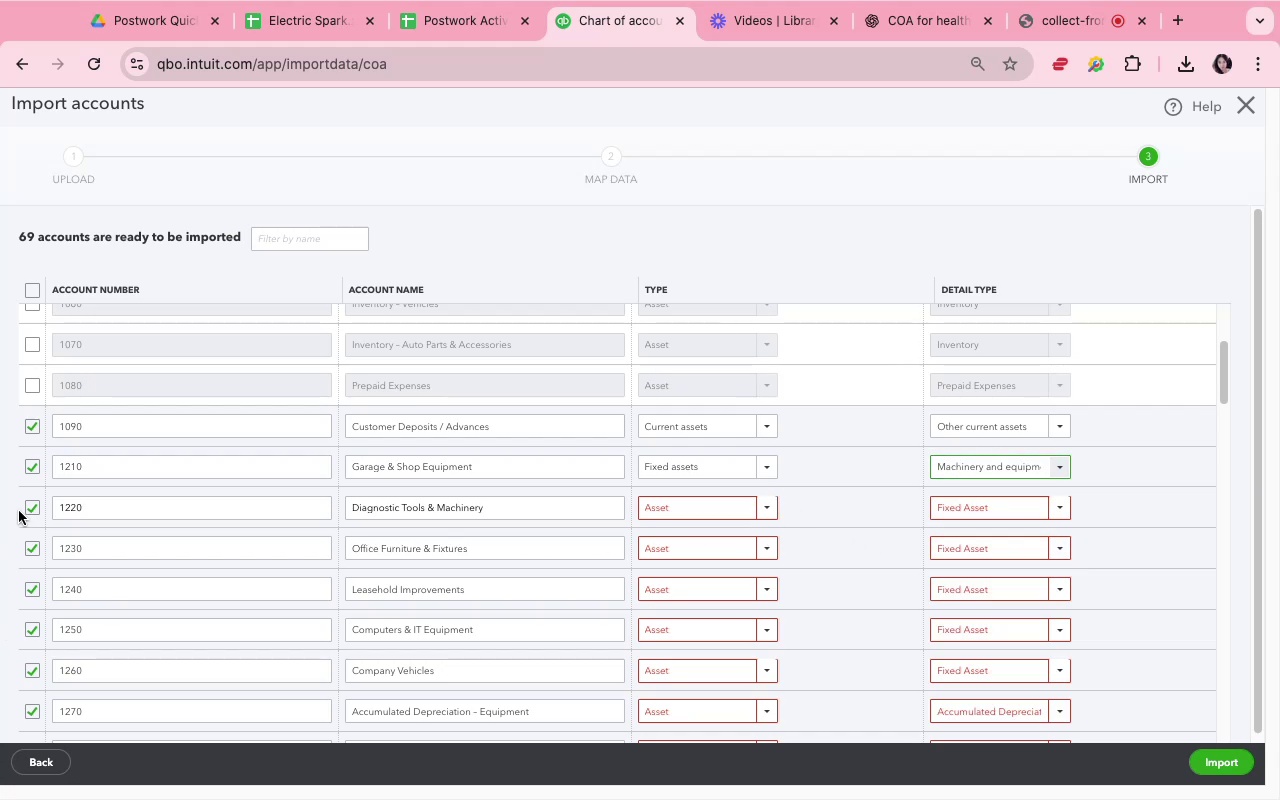 
left_click([28, 510])
 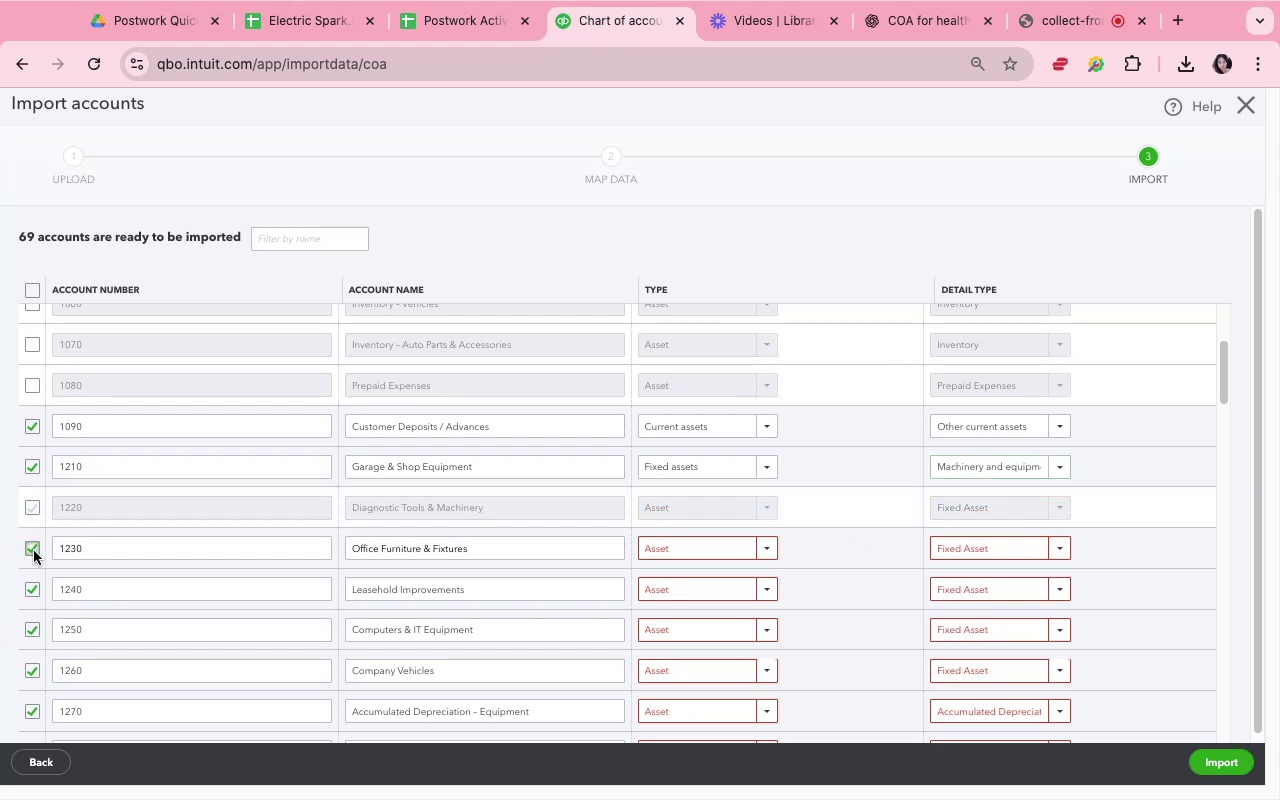 
left_click([34, 554])
 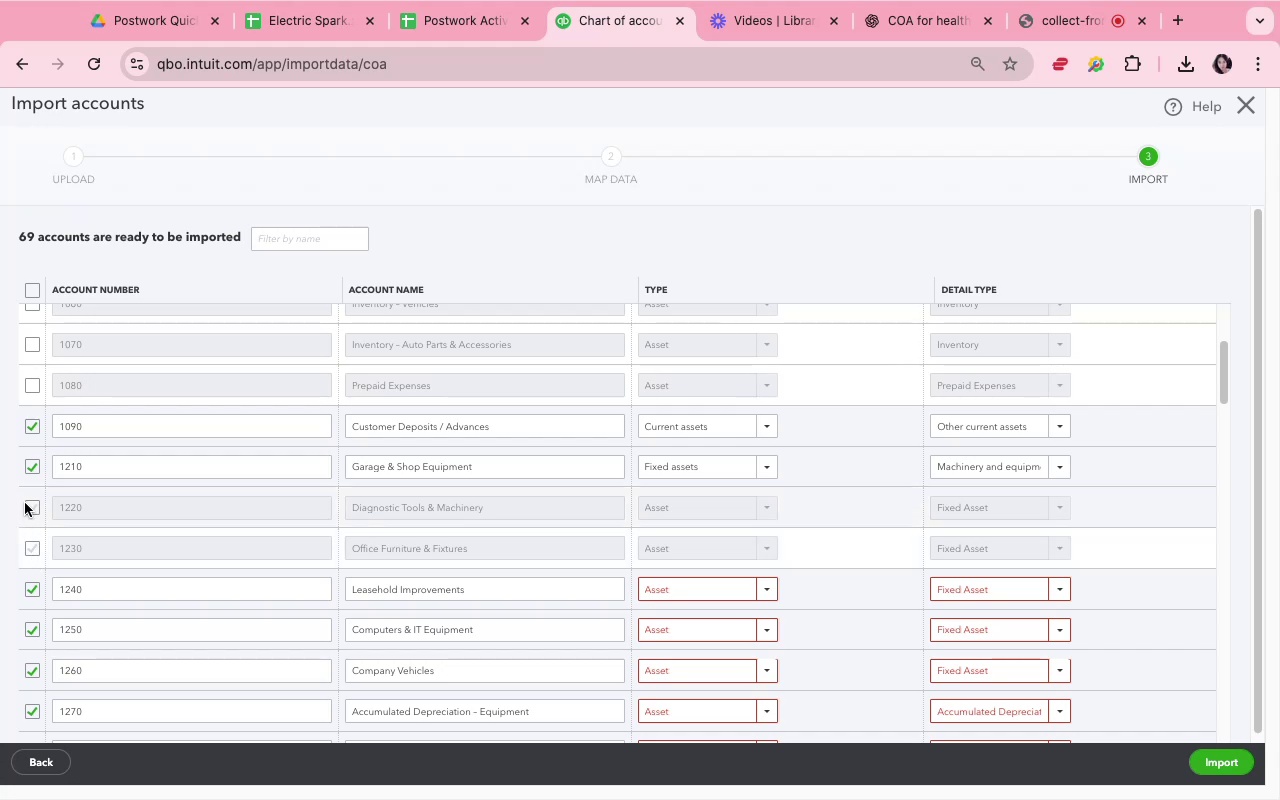 
left_click([34, 472])
 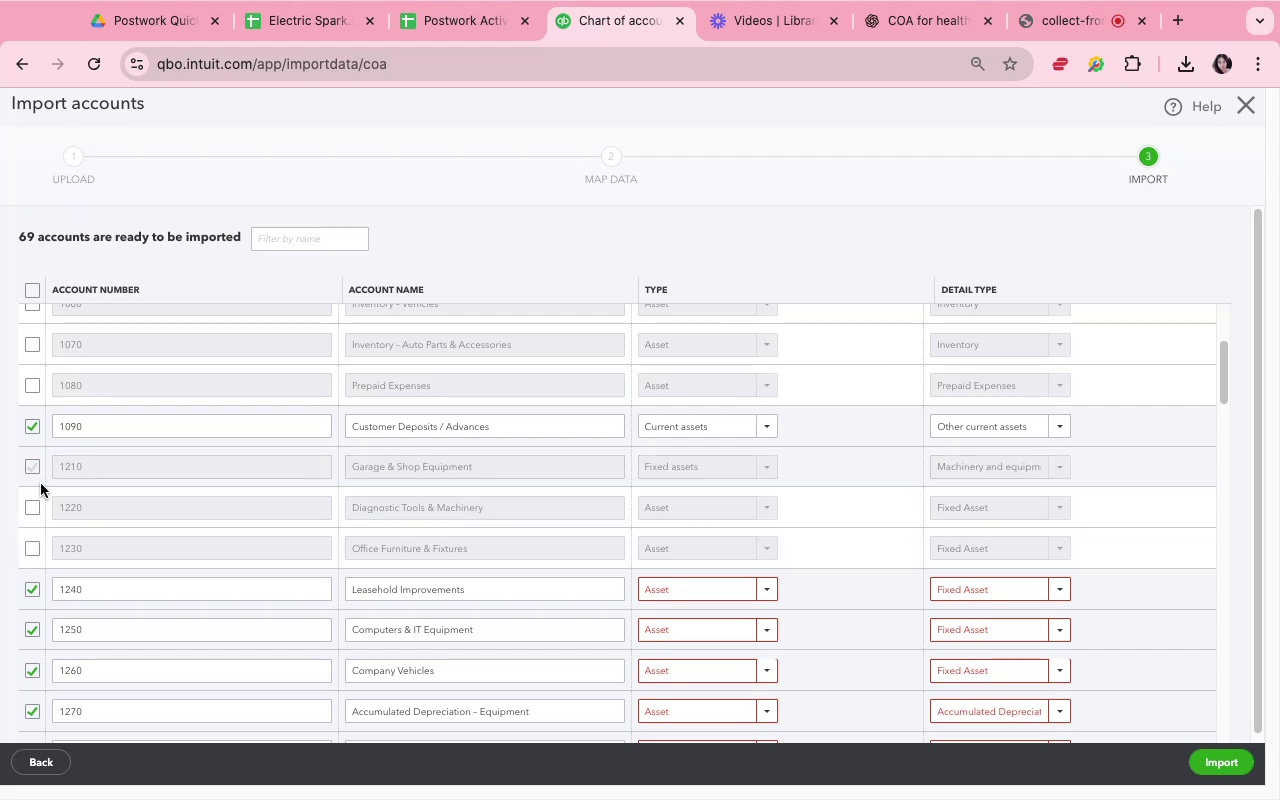 
scroll: coordinate [44, 491], scroll_direction: down, amount: 4.0
 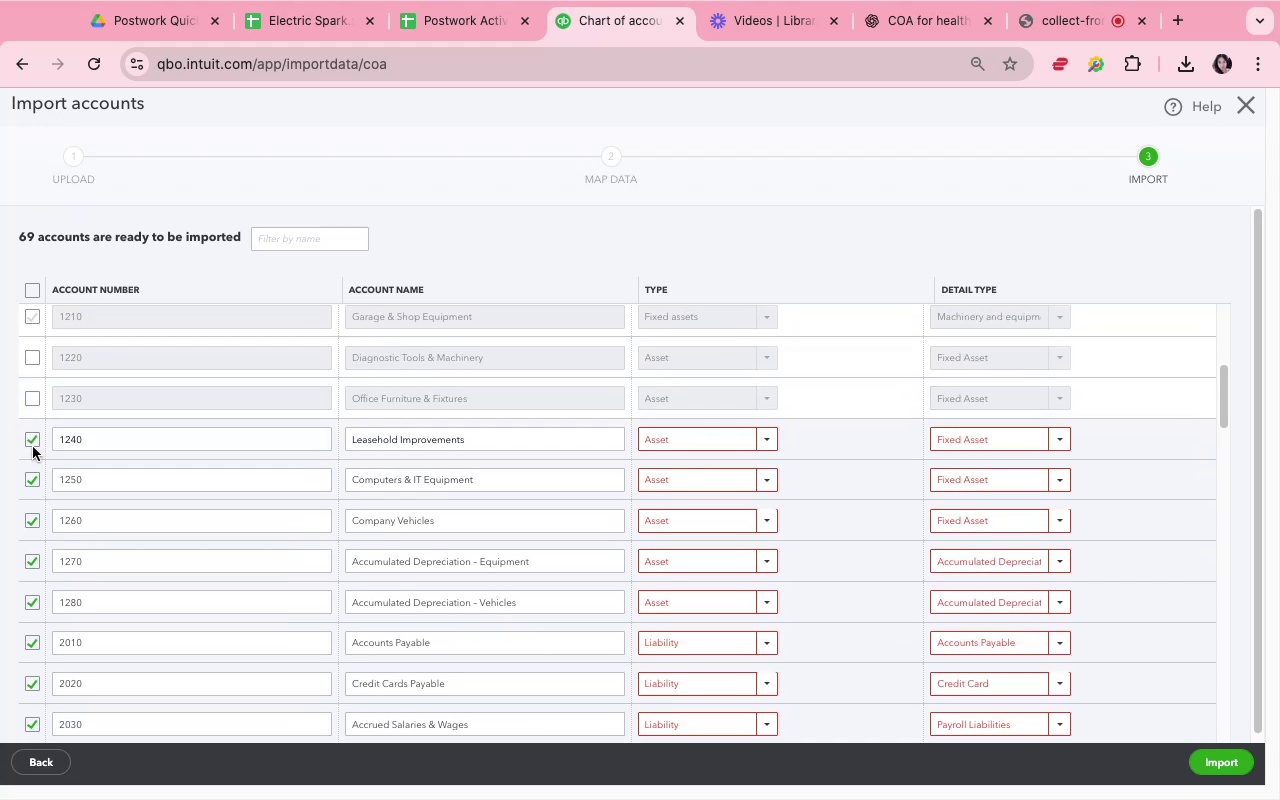 
wait(8.77)
 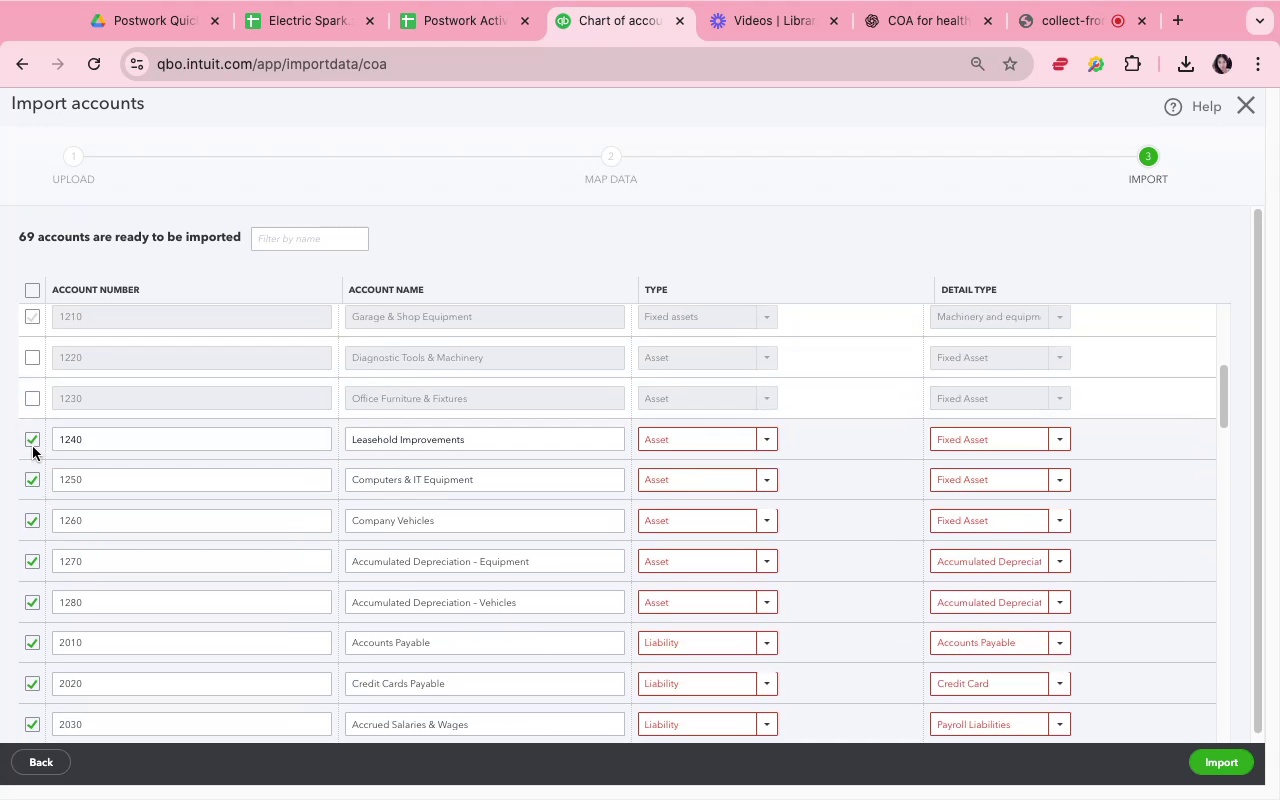 
left_click([33, 444])
 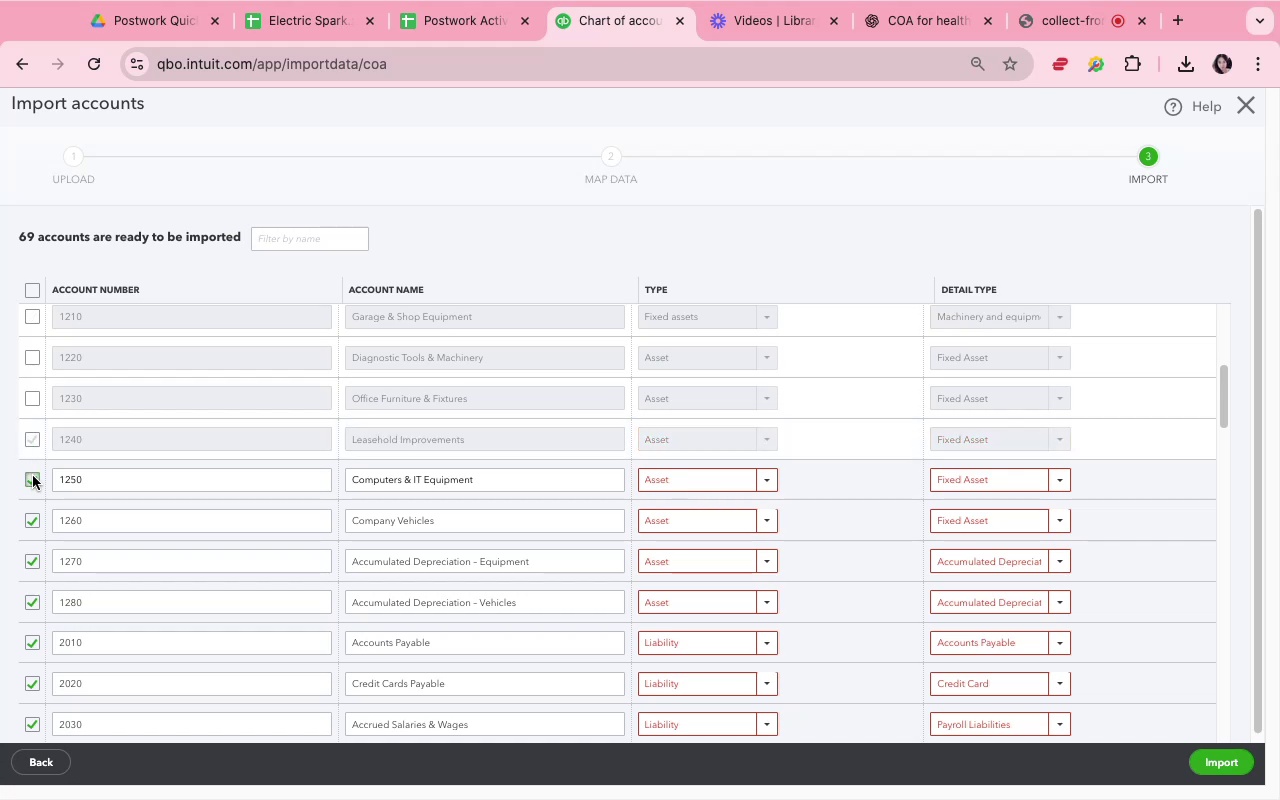 
left_click([33, 477])
 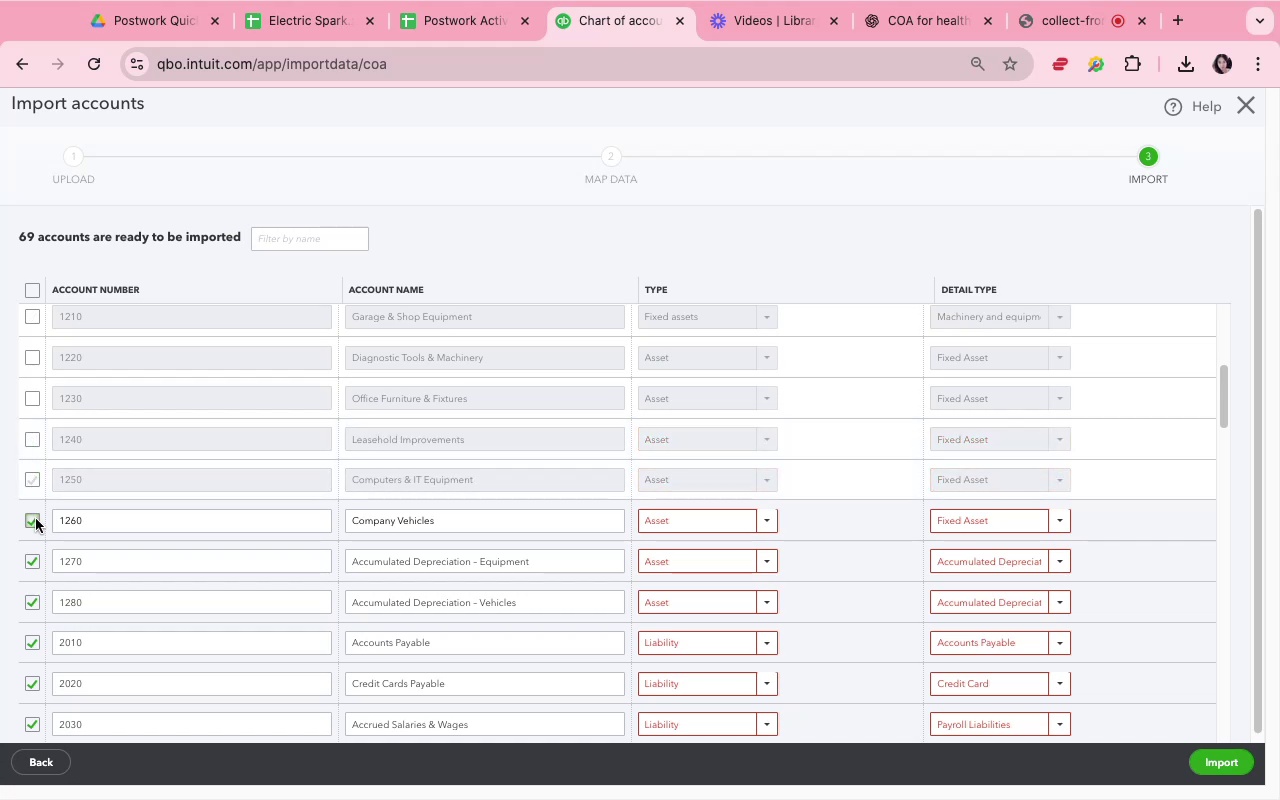 
left_click([36, 525])
 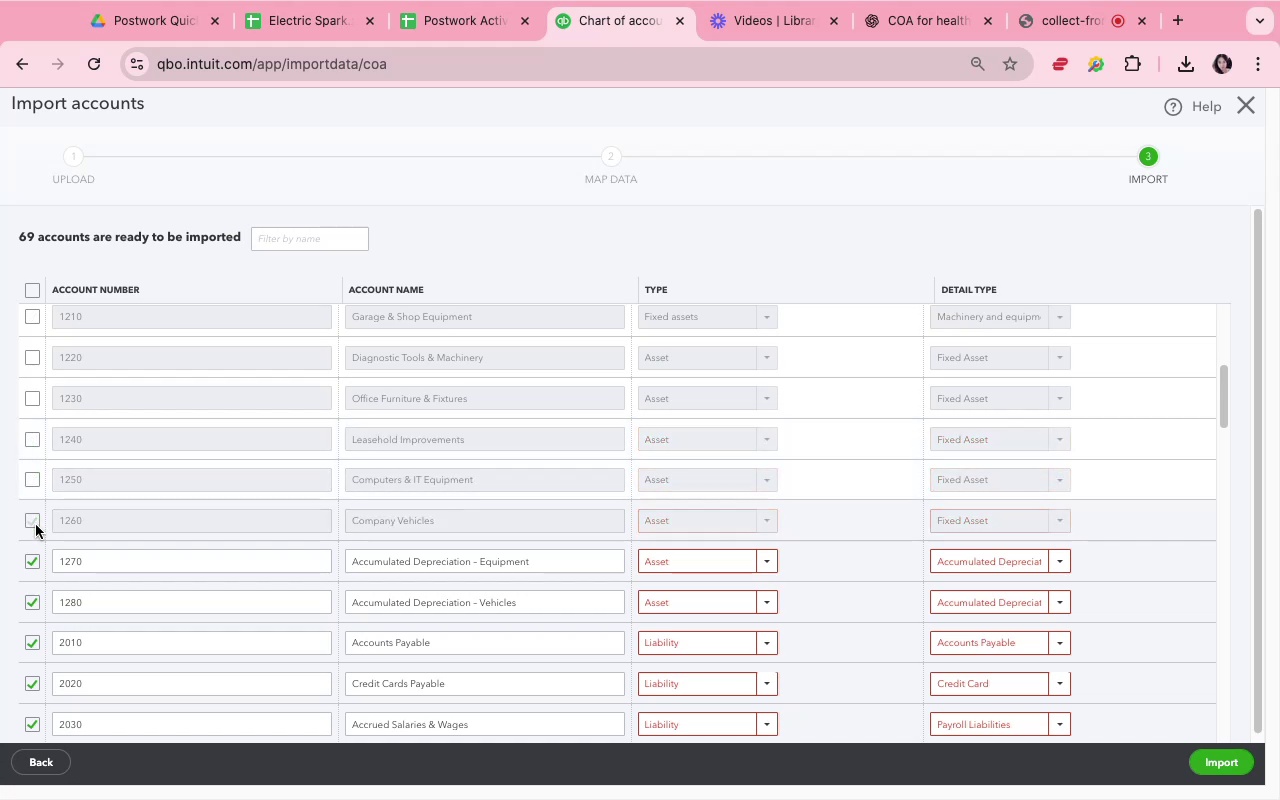 
scroll: coordinate [36, 525], scroll_direction: down, amount: 5.0
 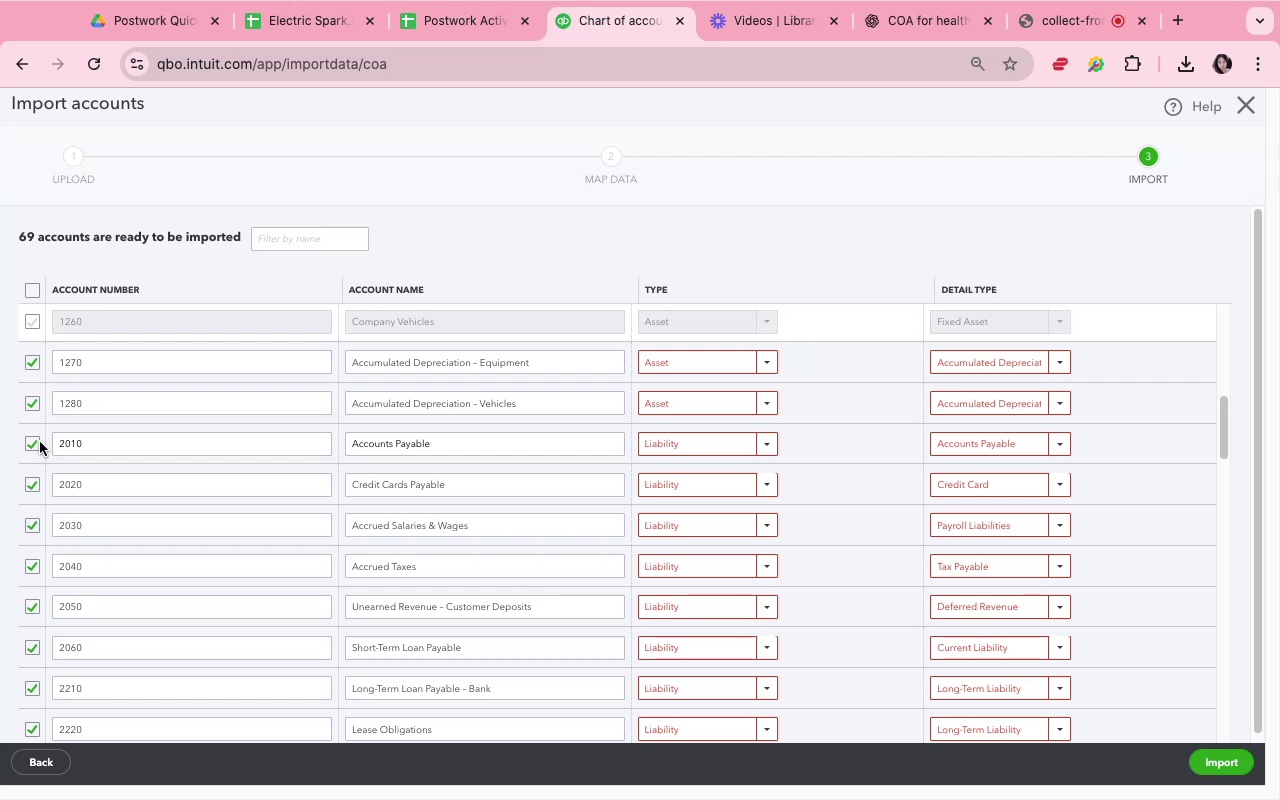 
wait(5.04)
 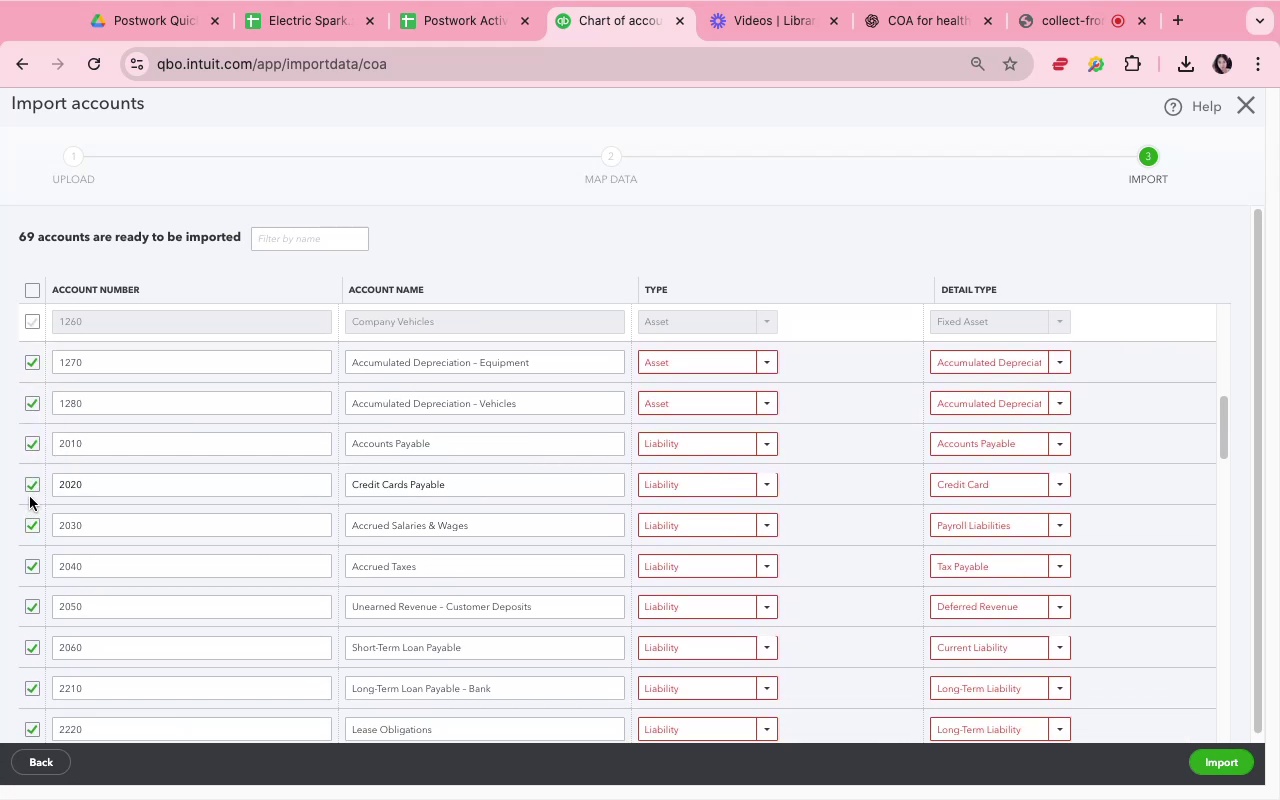 
left_click([33, 444])
 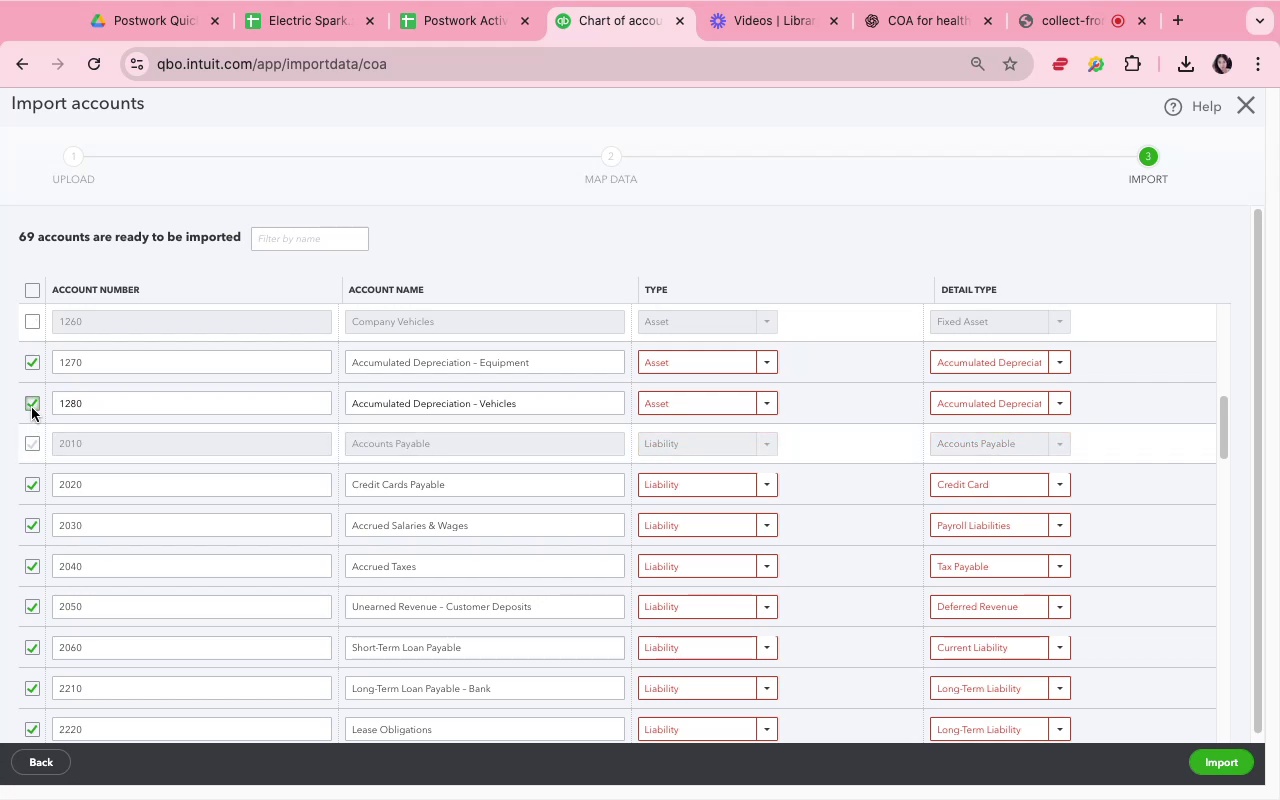 
left_click([32, 405])
 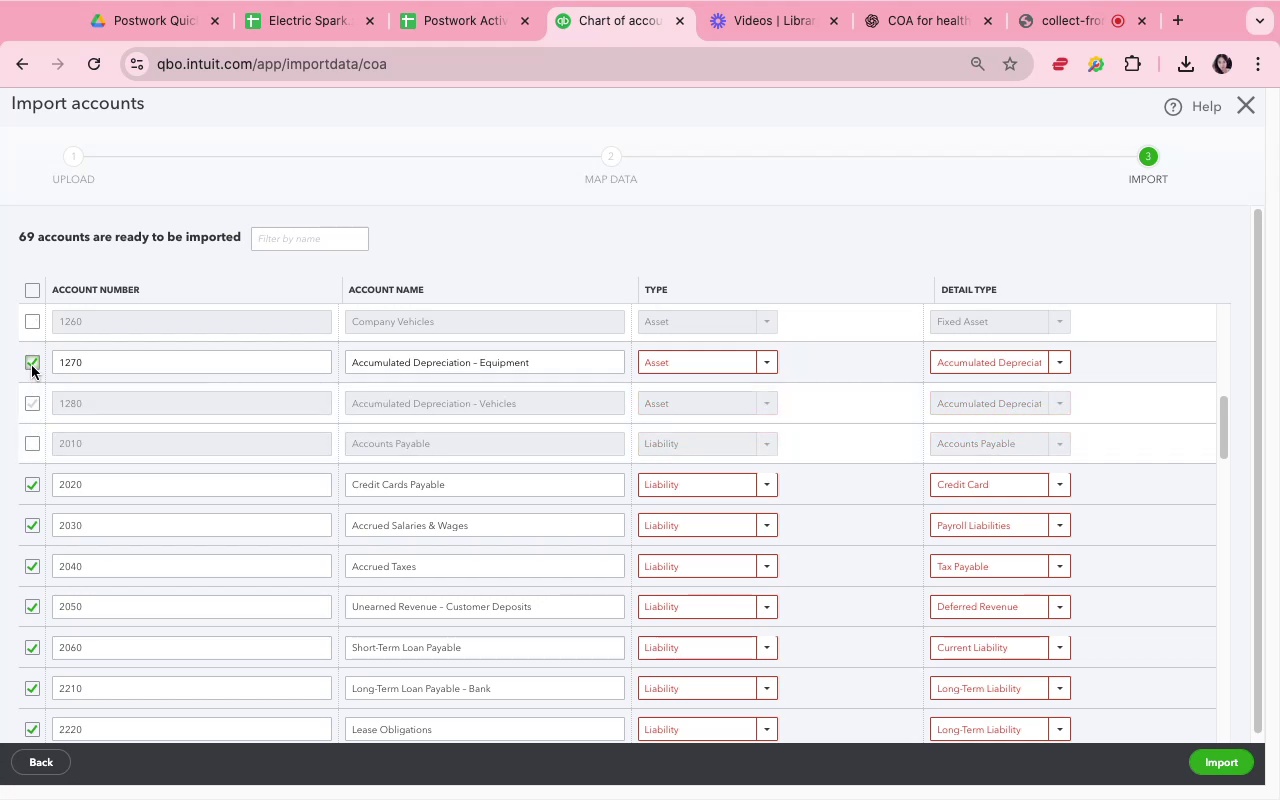 
left_click([32, 365])
 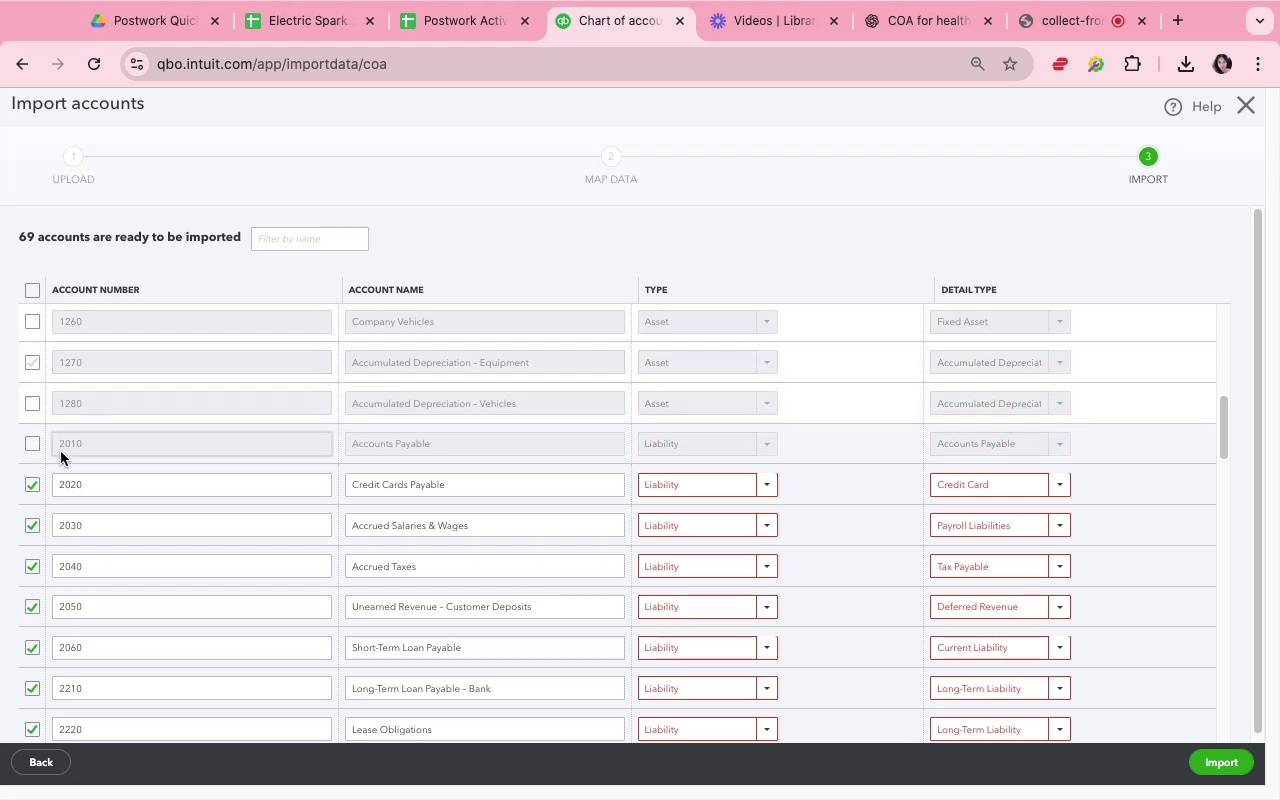 
scroll: coordinate [85, 487], scroll_direction: down, amount: 4.0
 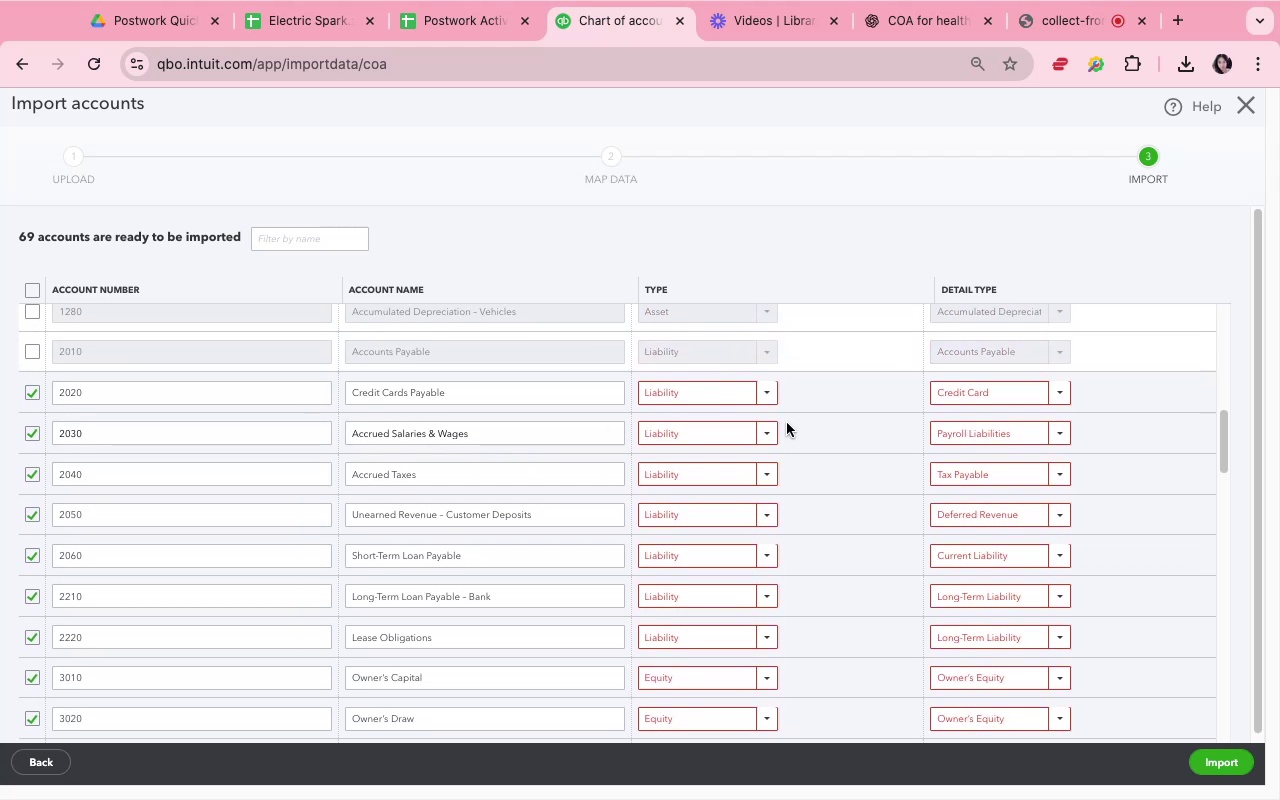 
left_click([772, 399])
 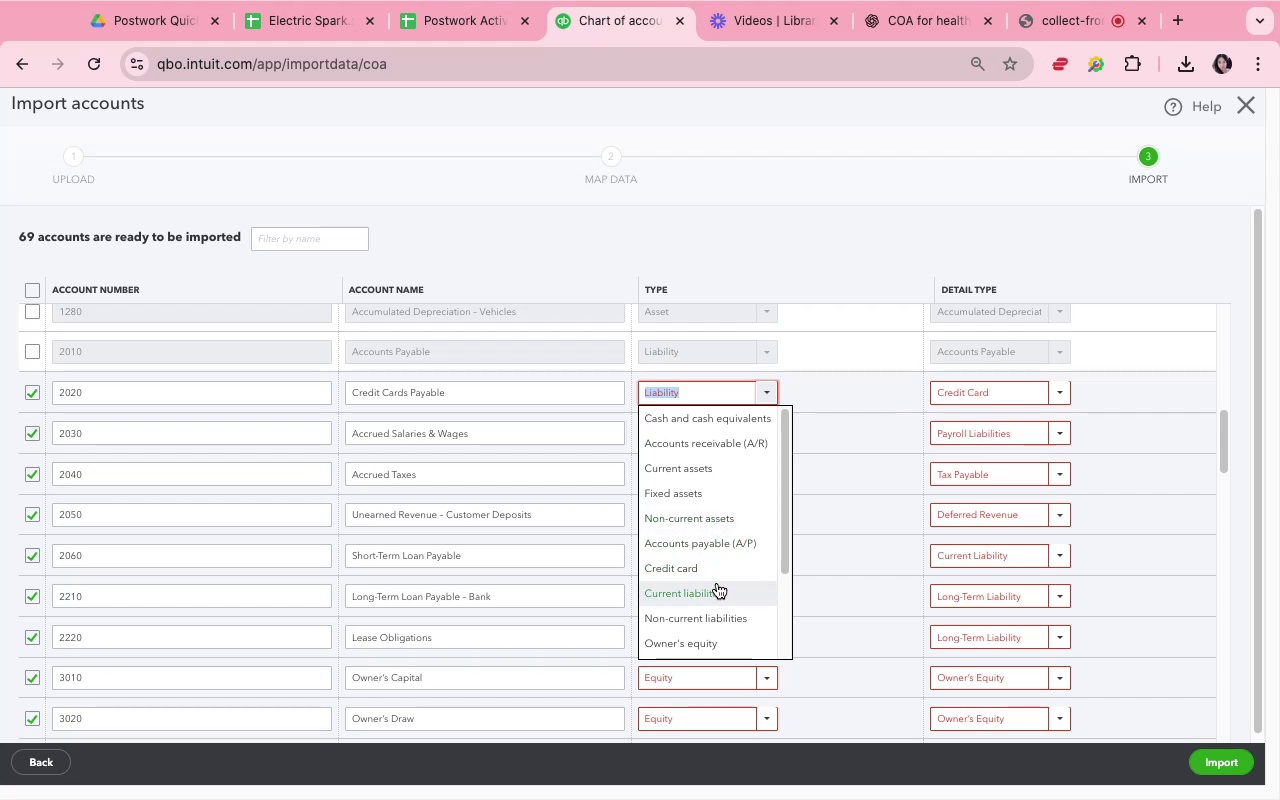 
scroll: coordinate [717, 583], scroll_direction: down, amount: 3.0
 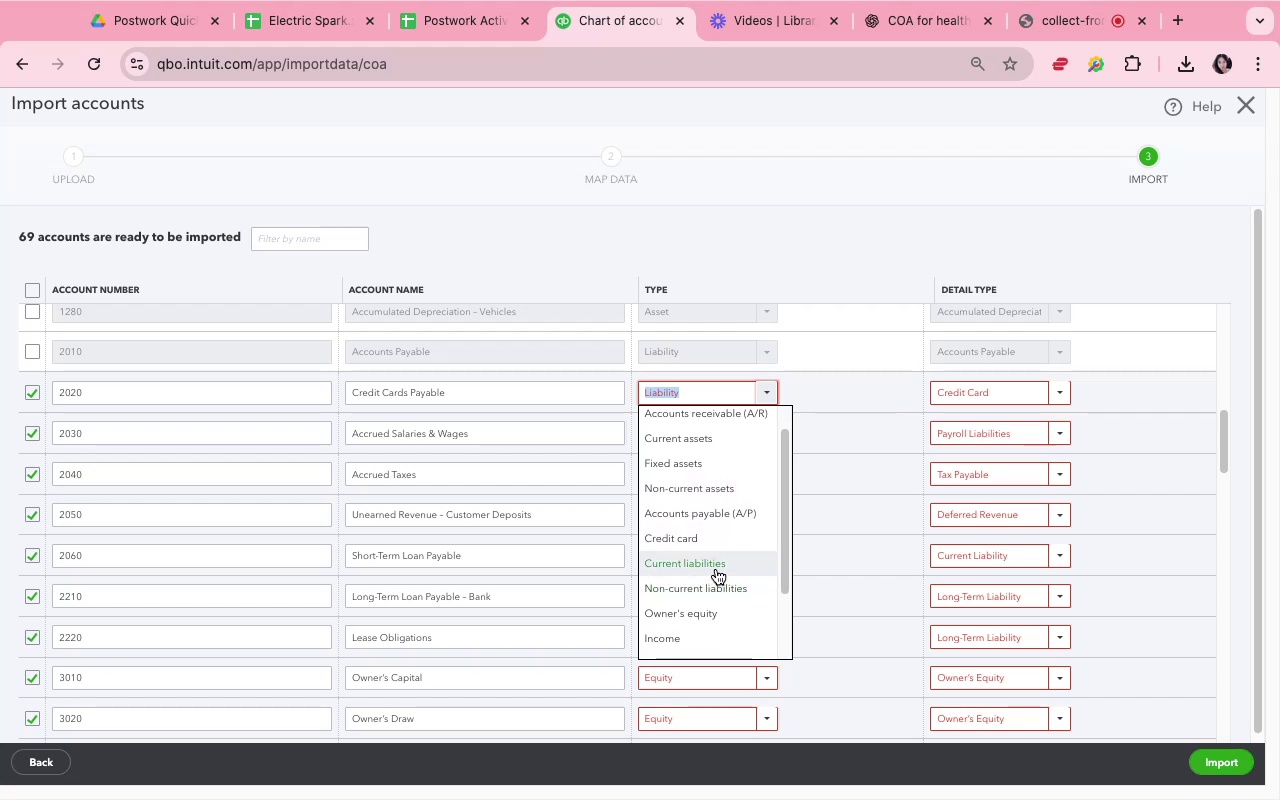 
left_click([716, 569])
 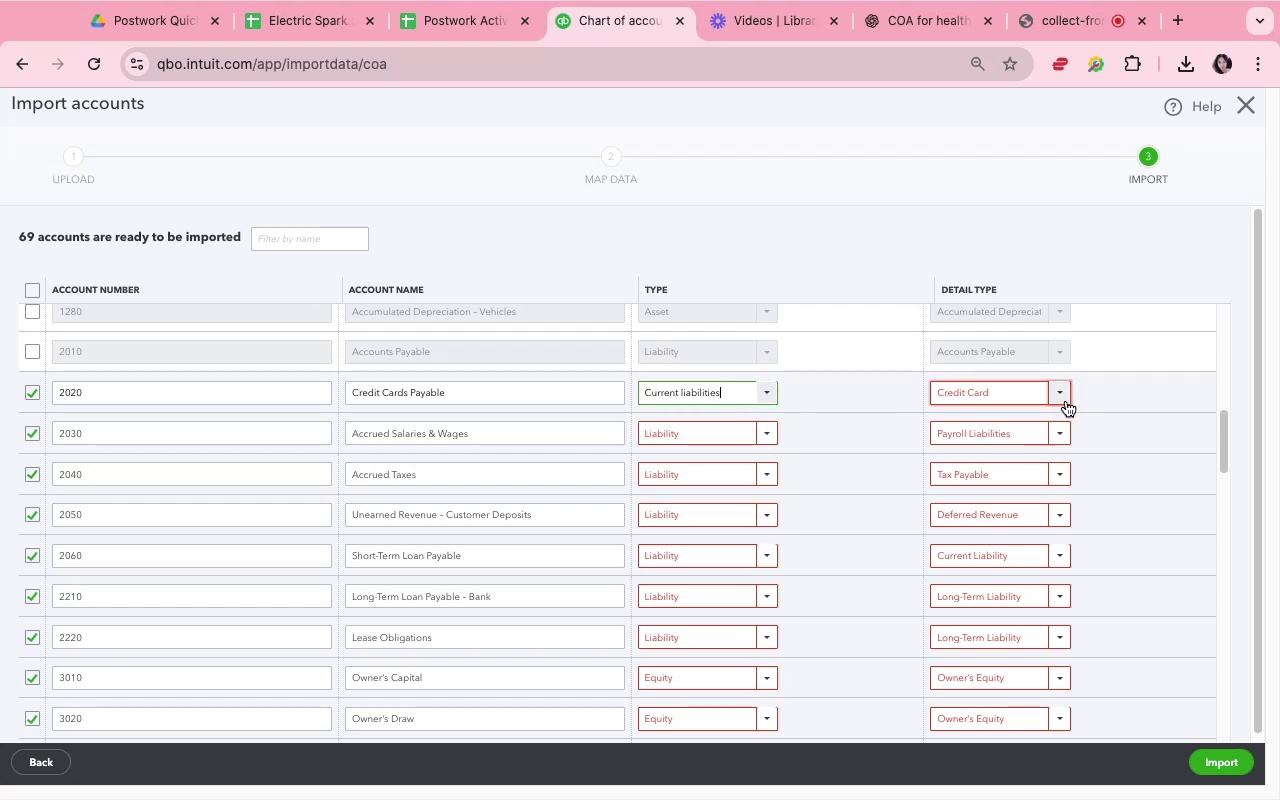 
left_click([1069, 403])
 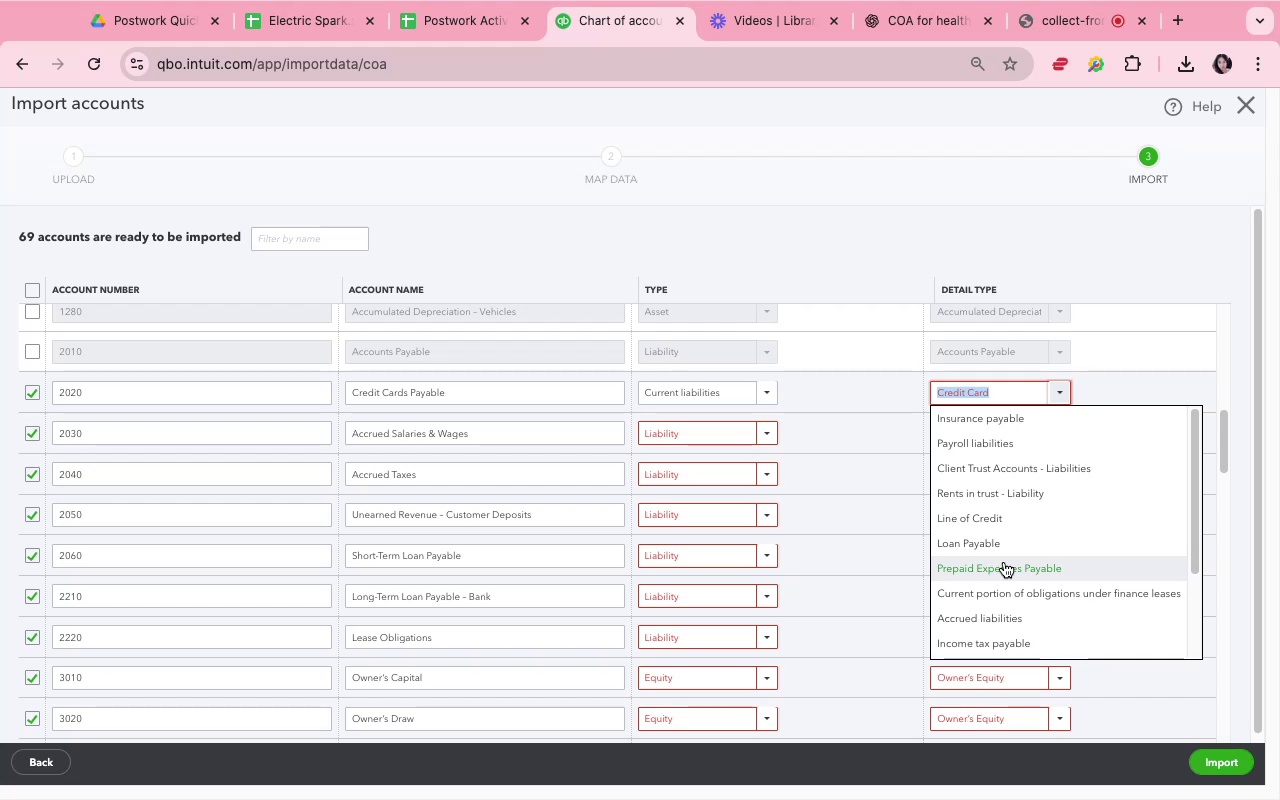 
wait(6.06)
 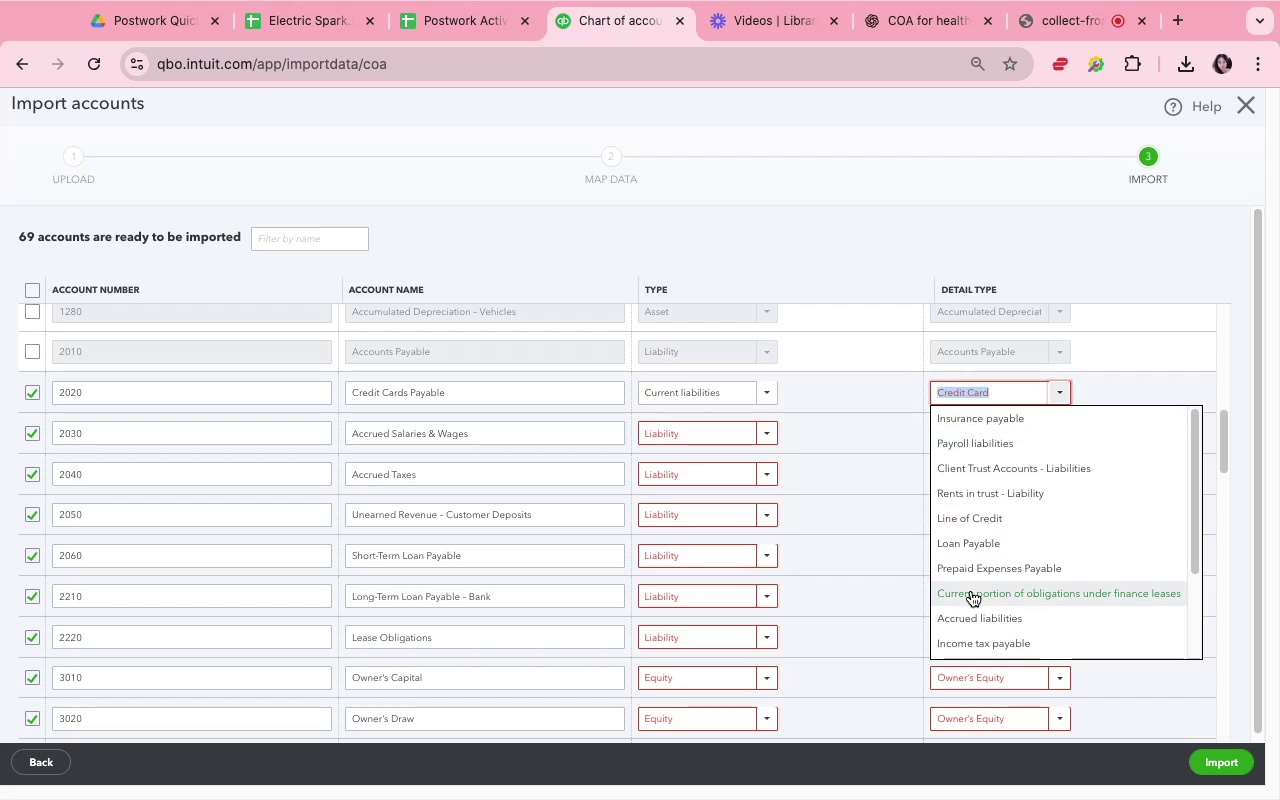 
scroll: coordinate [1041, 598], scroll_direction: down, amount: 16.0
 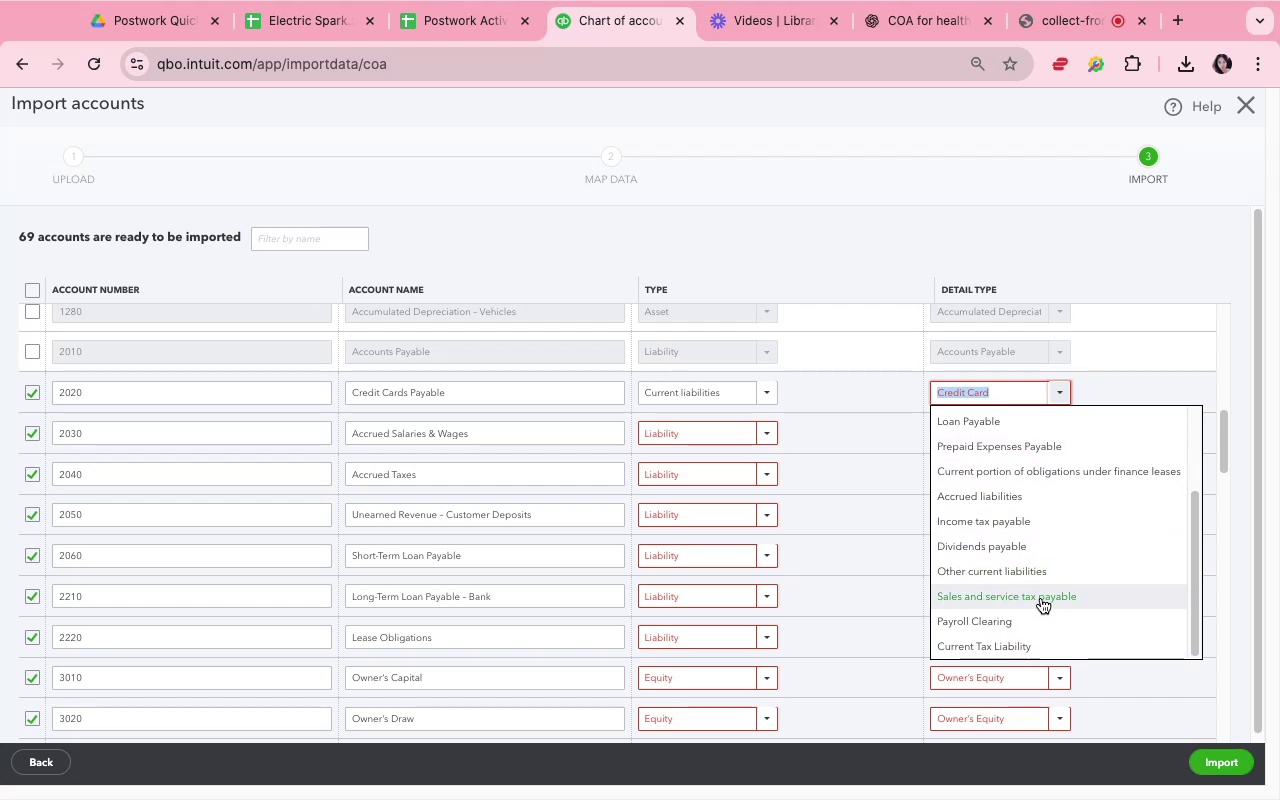 
scroll: coordinate [1042, 594], scroll_direction: up, amount: 8.0
 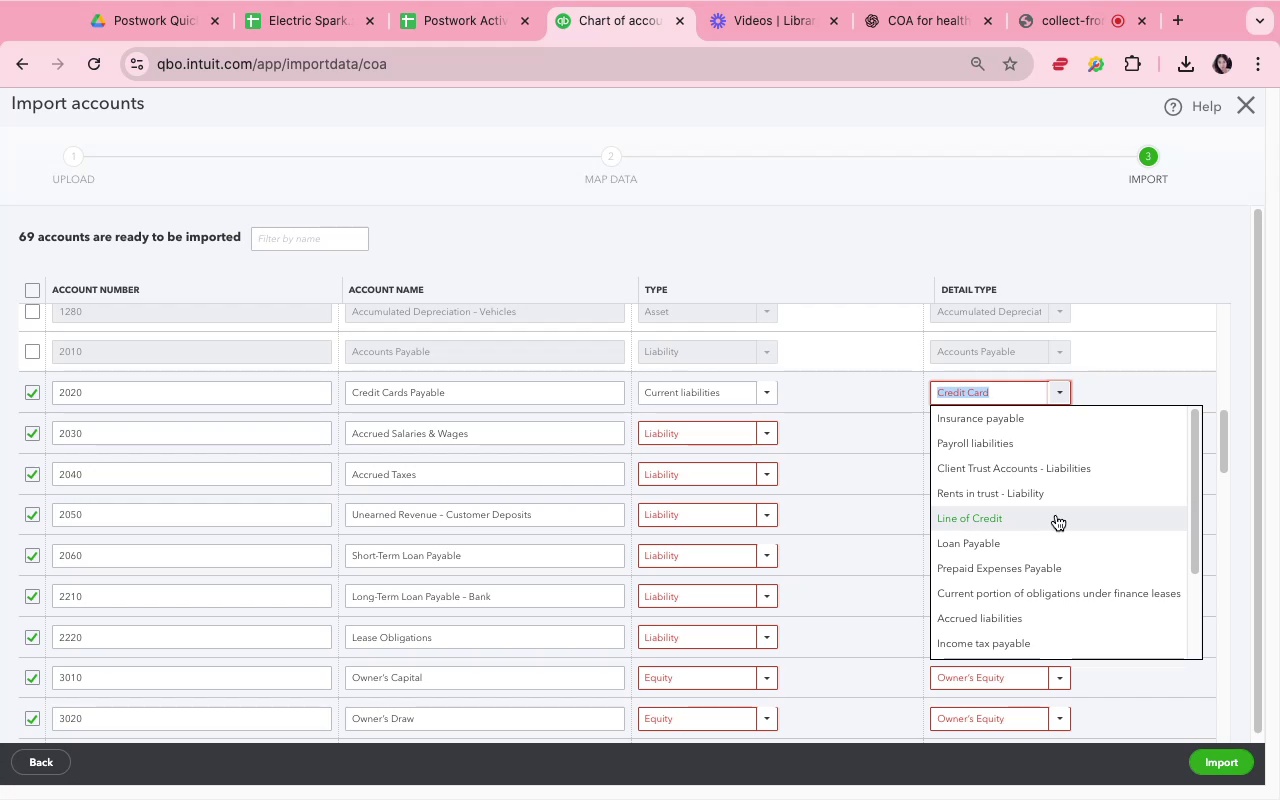 
wait(5.08)
 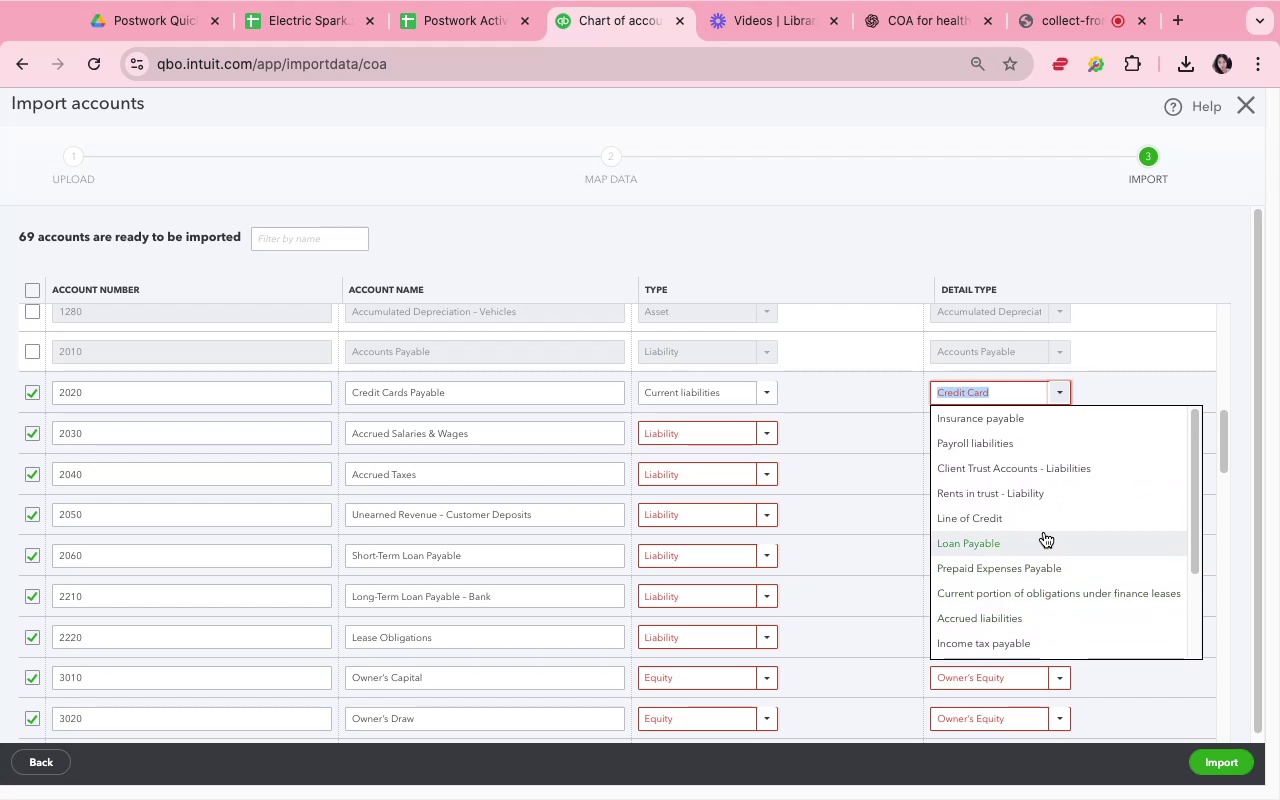 
left_click([1056, 515])
 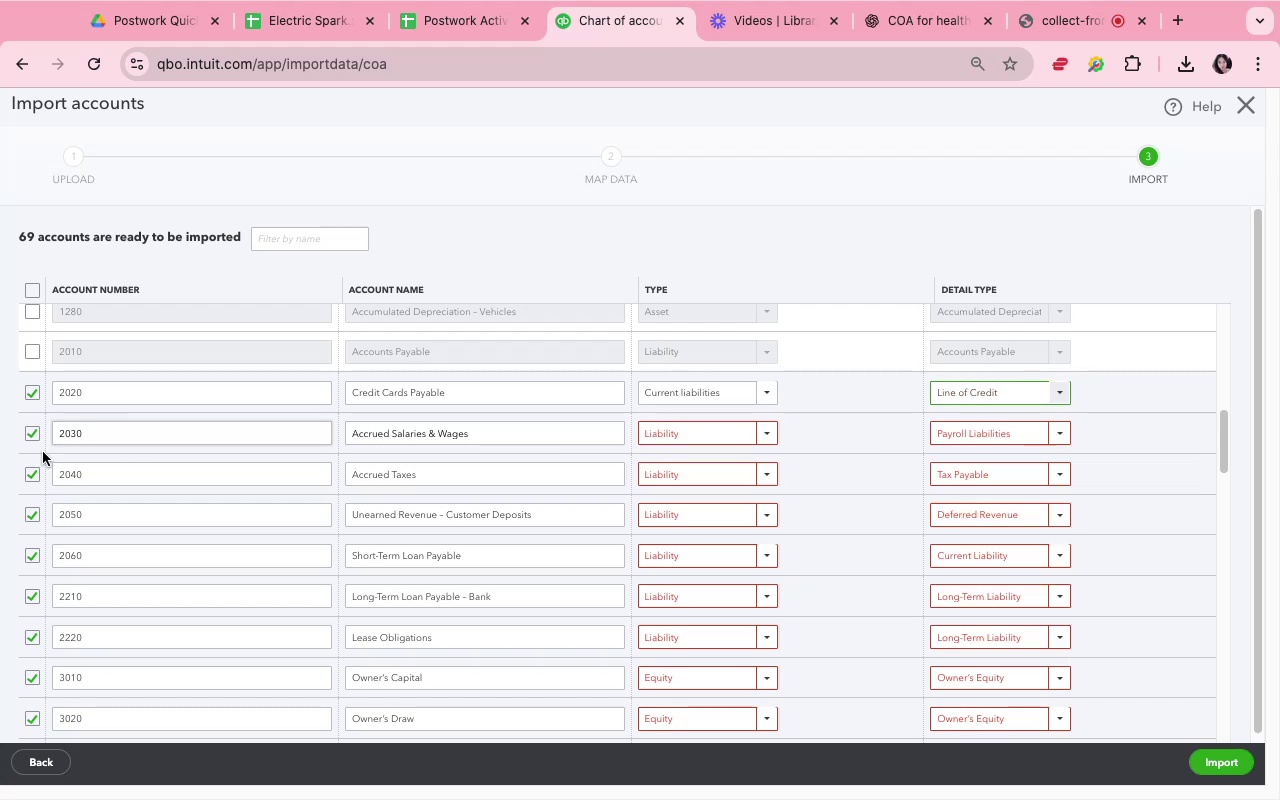 
left_click([39, 432])
 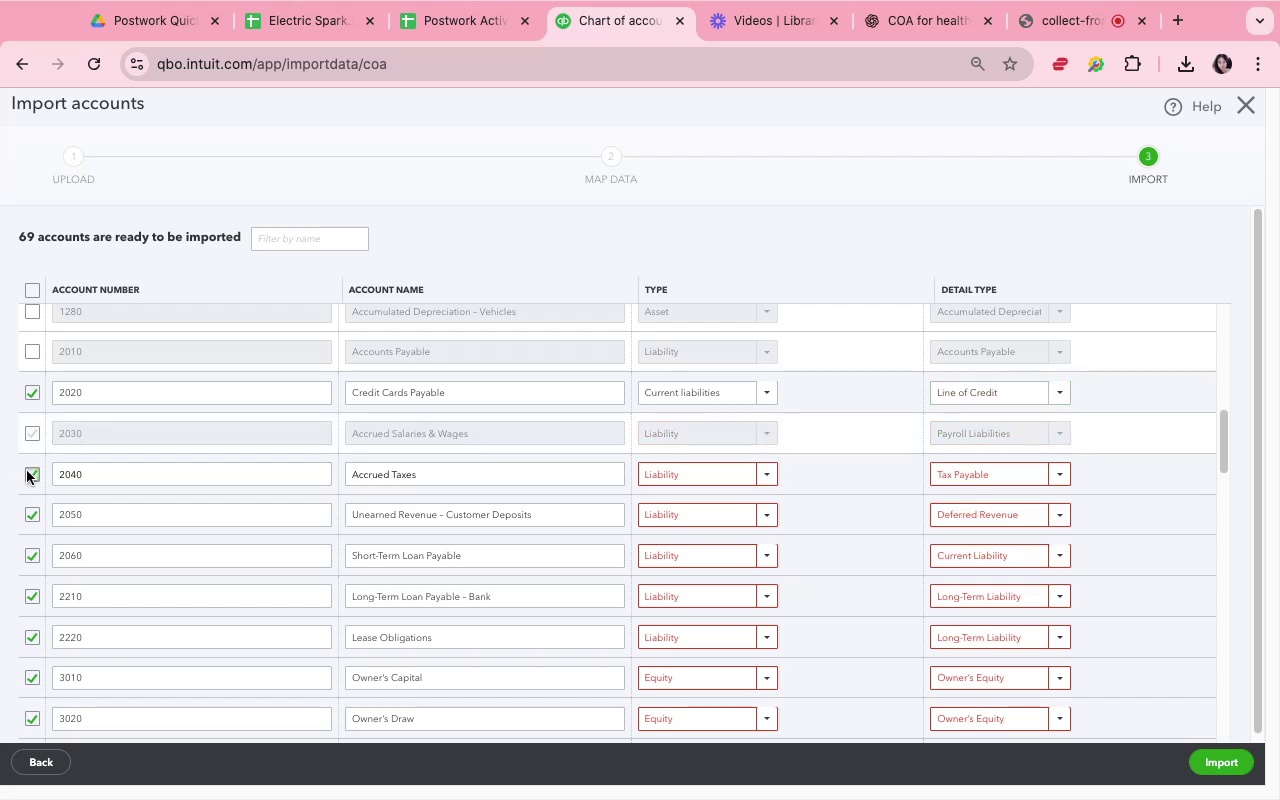 
left_click([33, 475])
 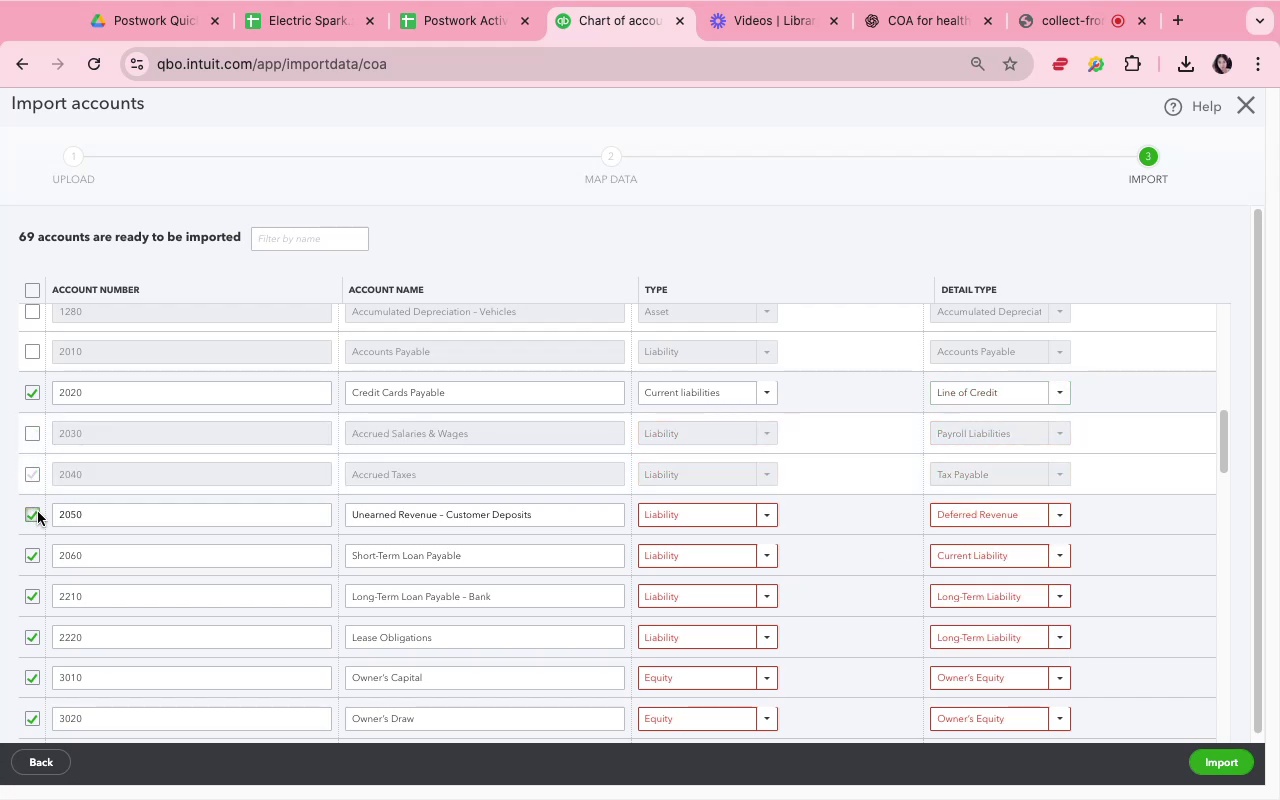 
left_click([38, 512])
 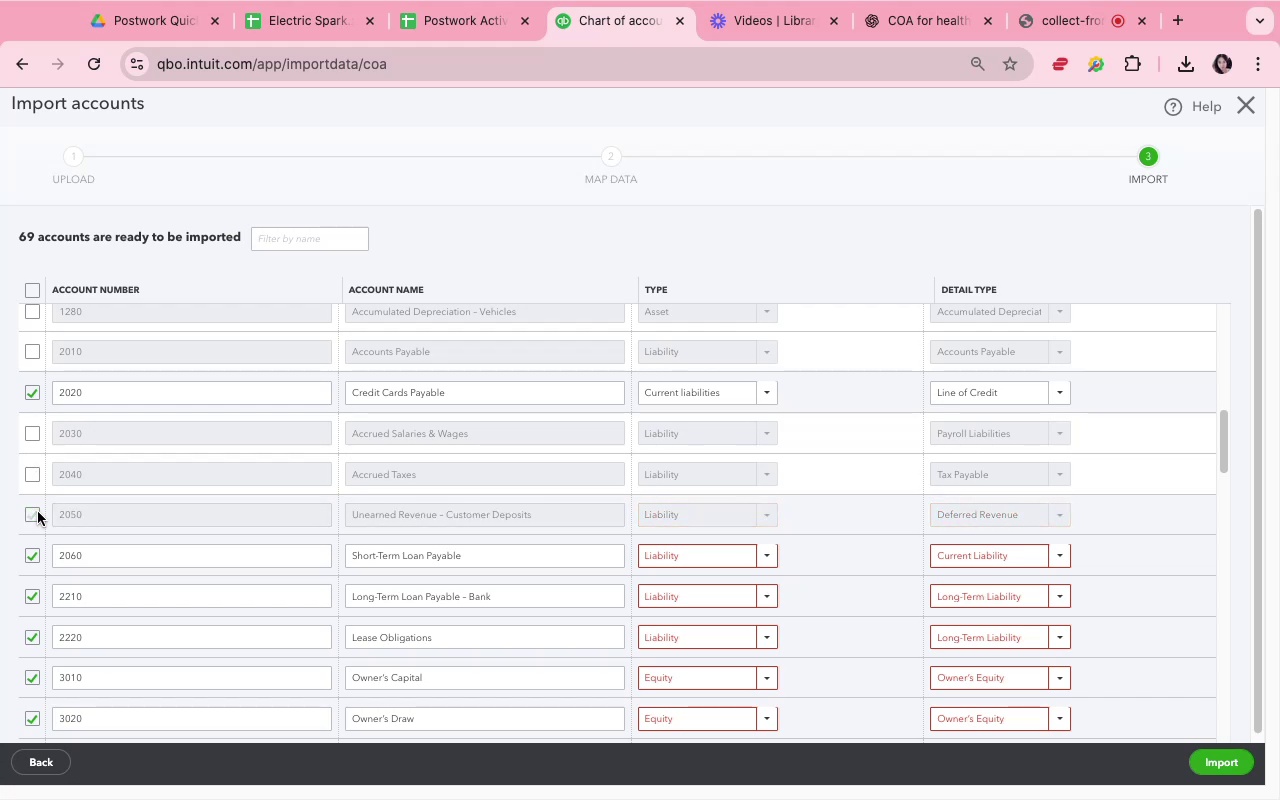 
scroll: coordinate [311, 462], scroll_direction: down, amount: 4.0
 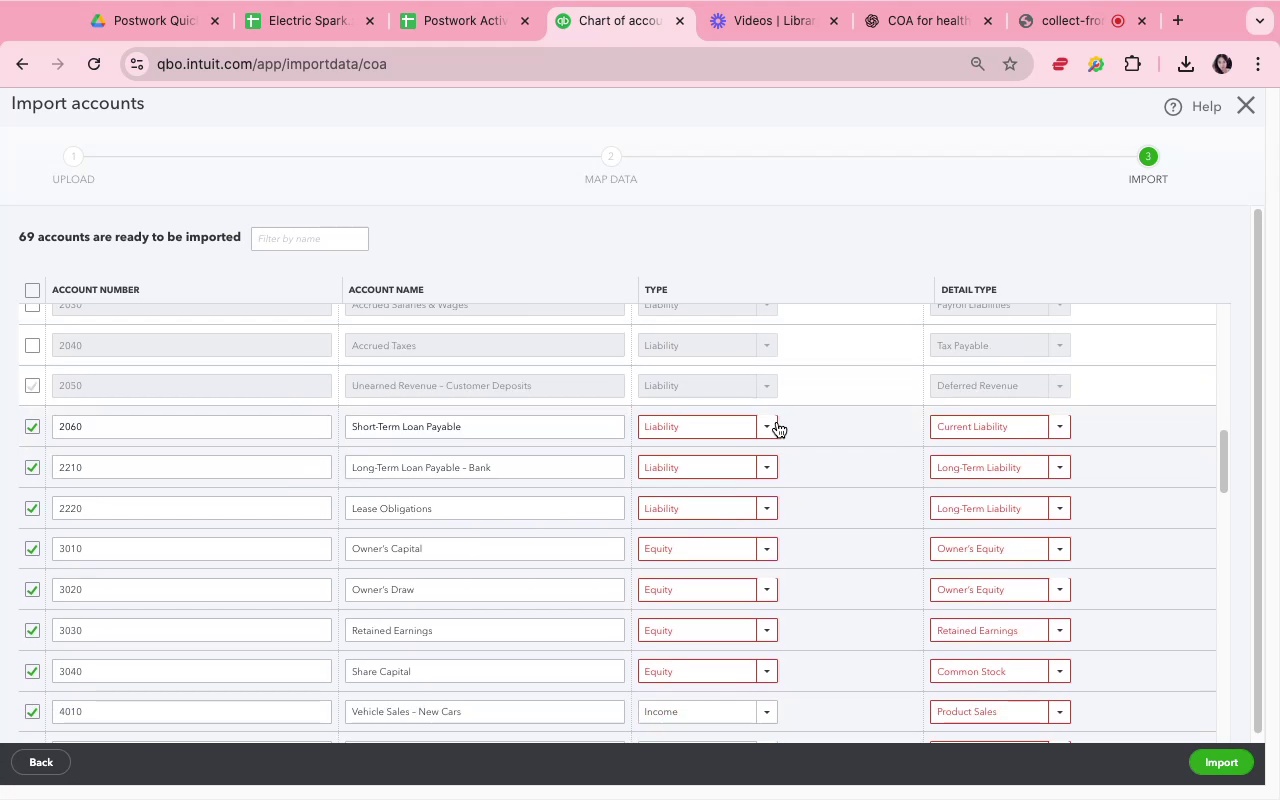 
left_click([776, 422])
 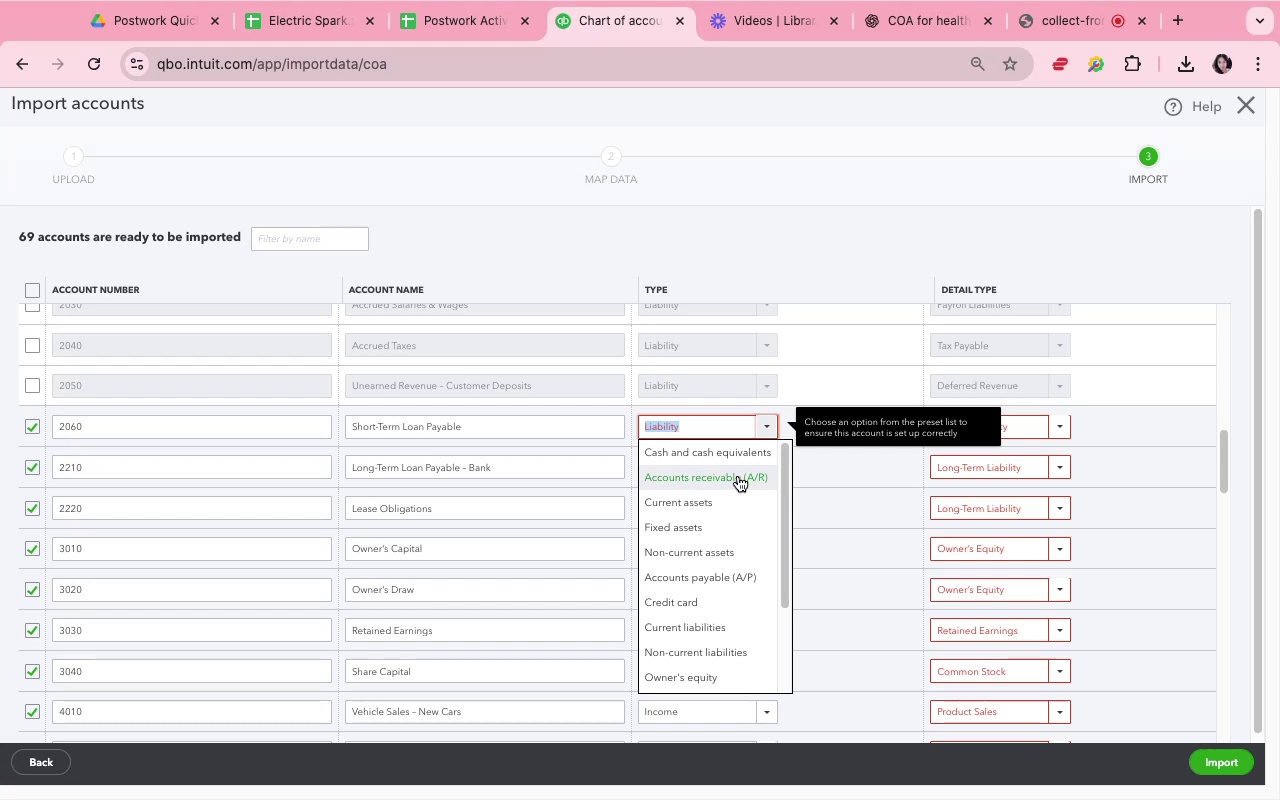 
wait(6.78)
 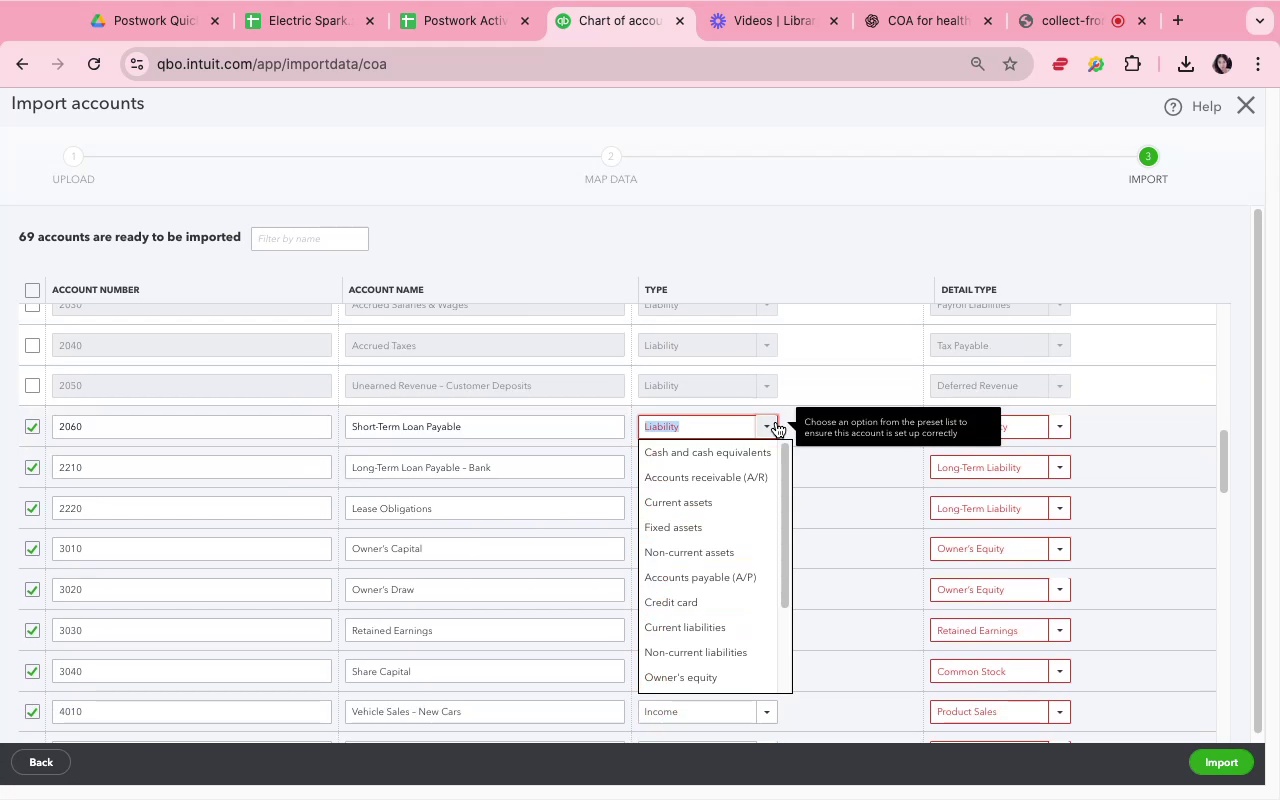 
scroll: coordinate [707, 584], scroll_direction: down, amount: 1.0
 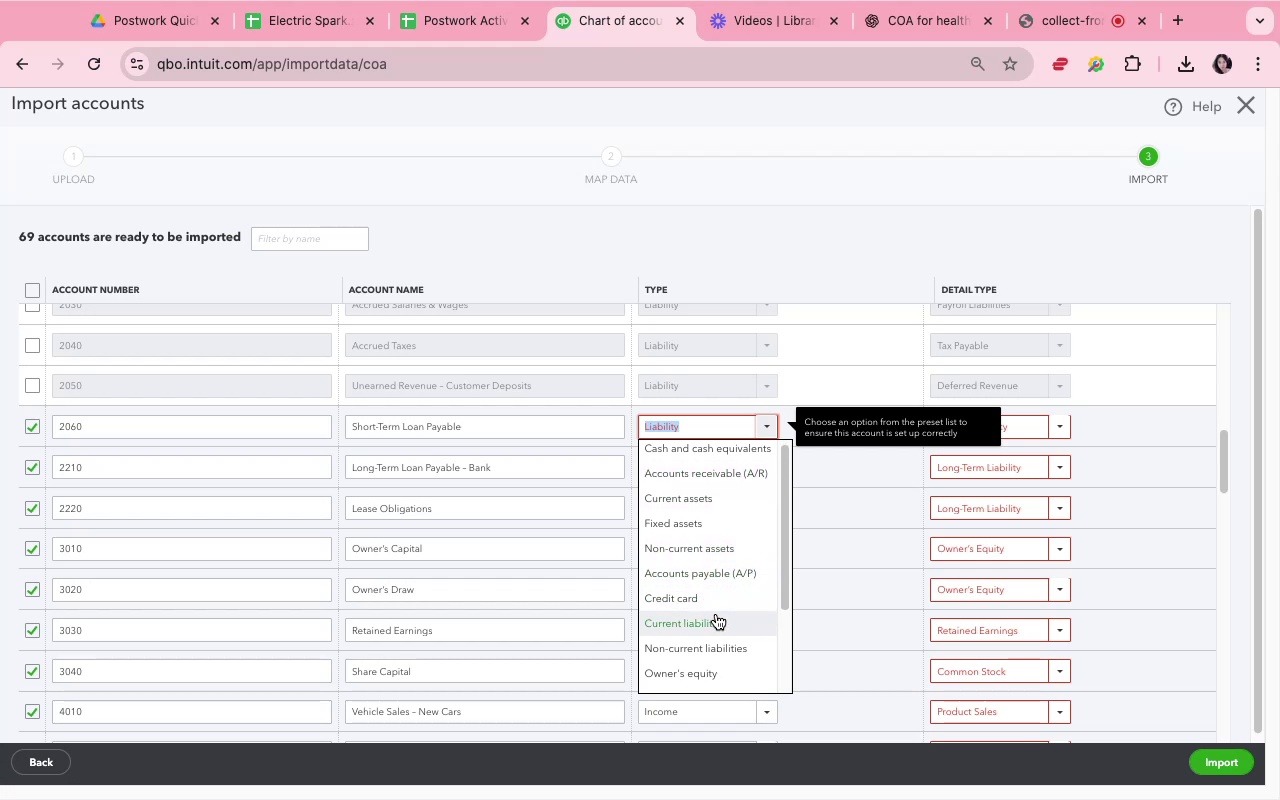 
left_click([716, 614])
 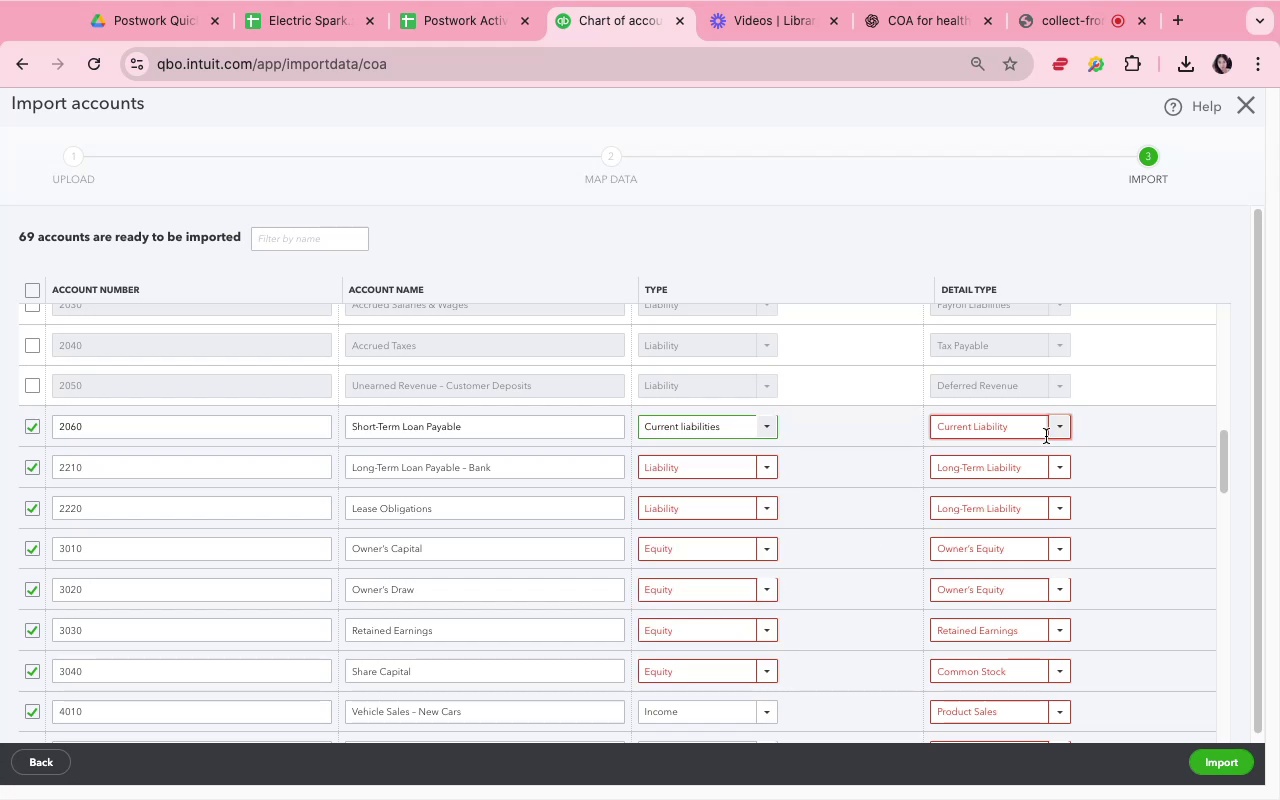 
left_click([1054, 435])
 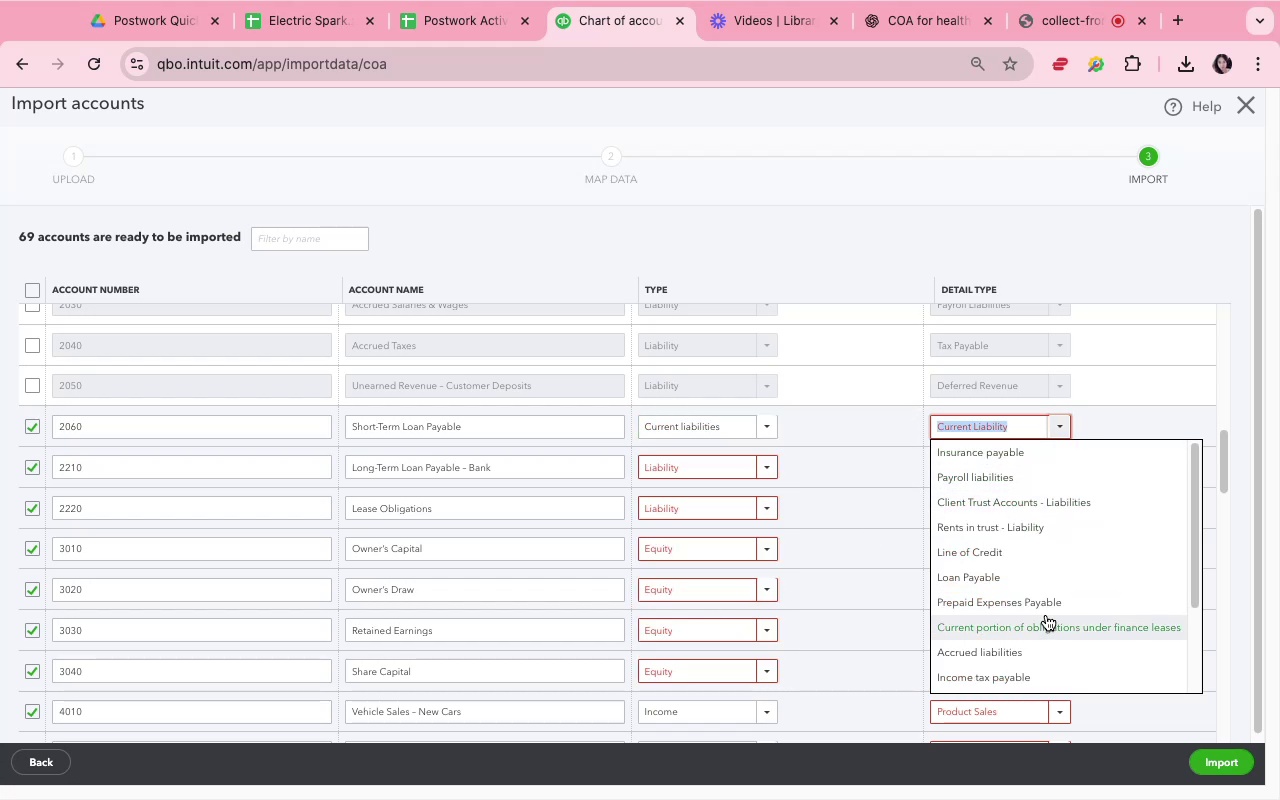 
scroll: coordinate [1044, 571], scroll_direction: down, amount: 8.0
 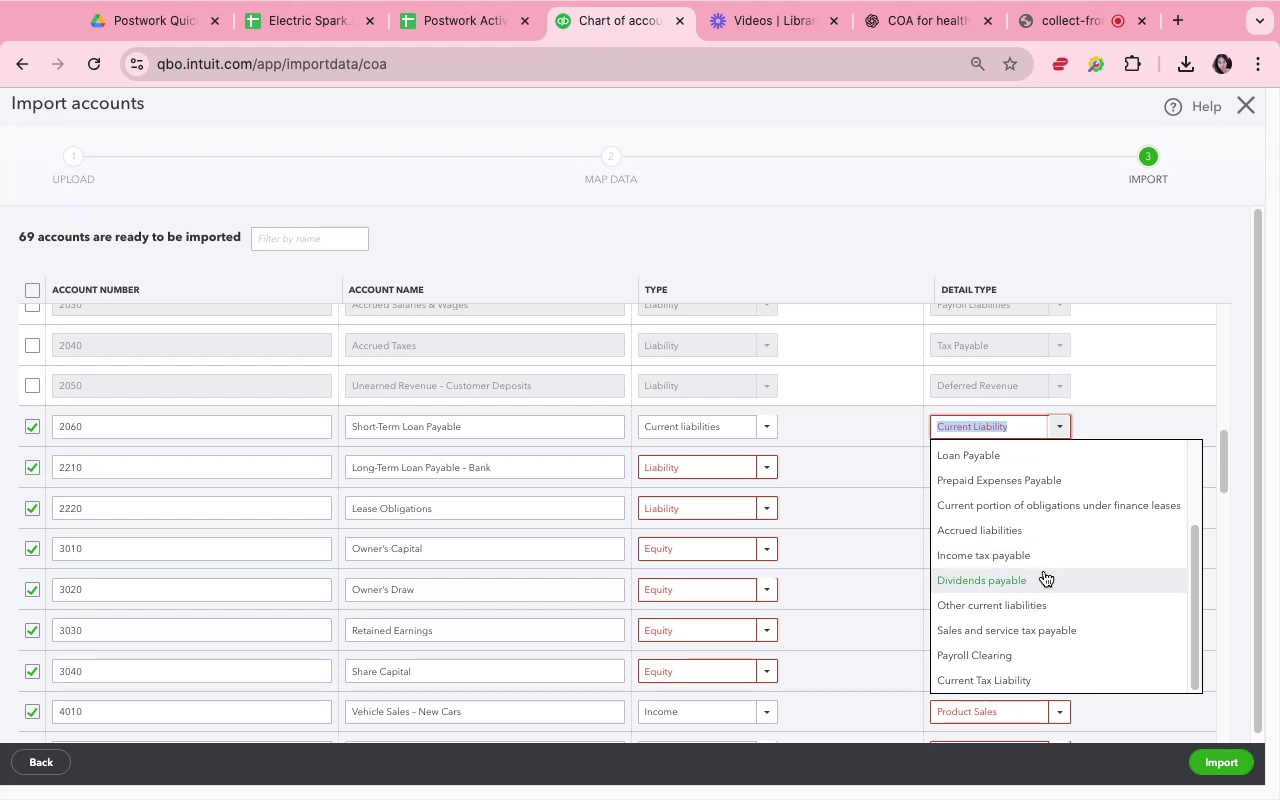 
scroll: coordinate [1044, 571], scroll_direction: up, amount: 8.0
 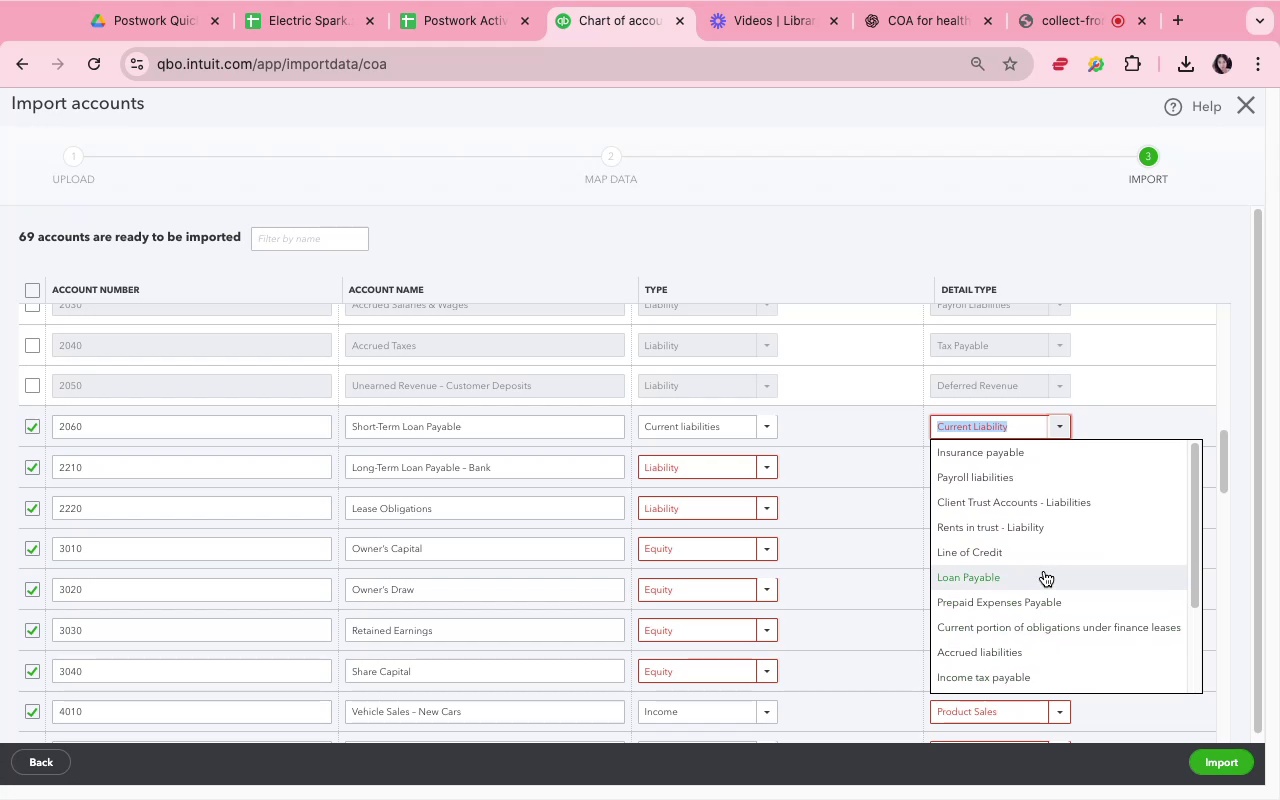 
left_click([1044, 571])
 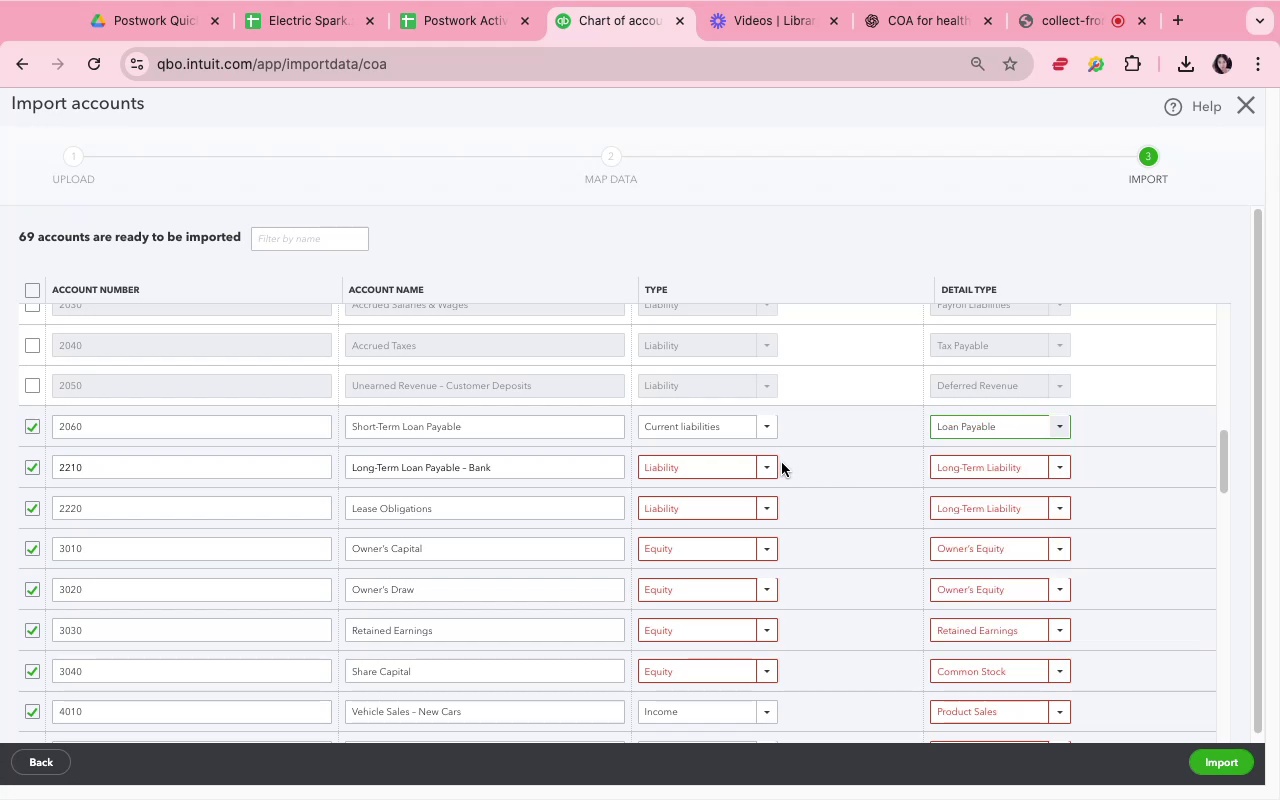 
left_click([777, 463])
 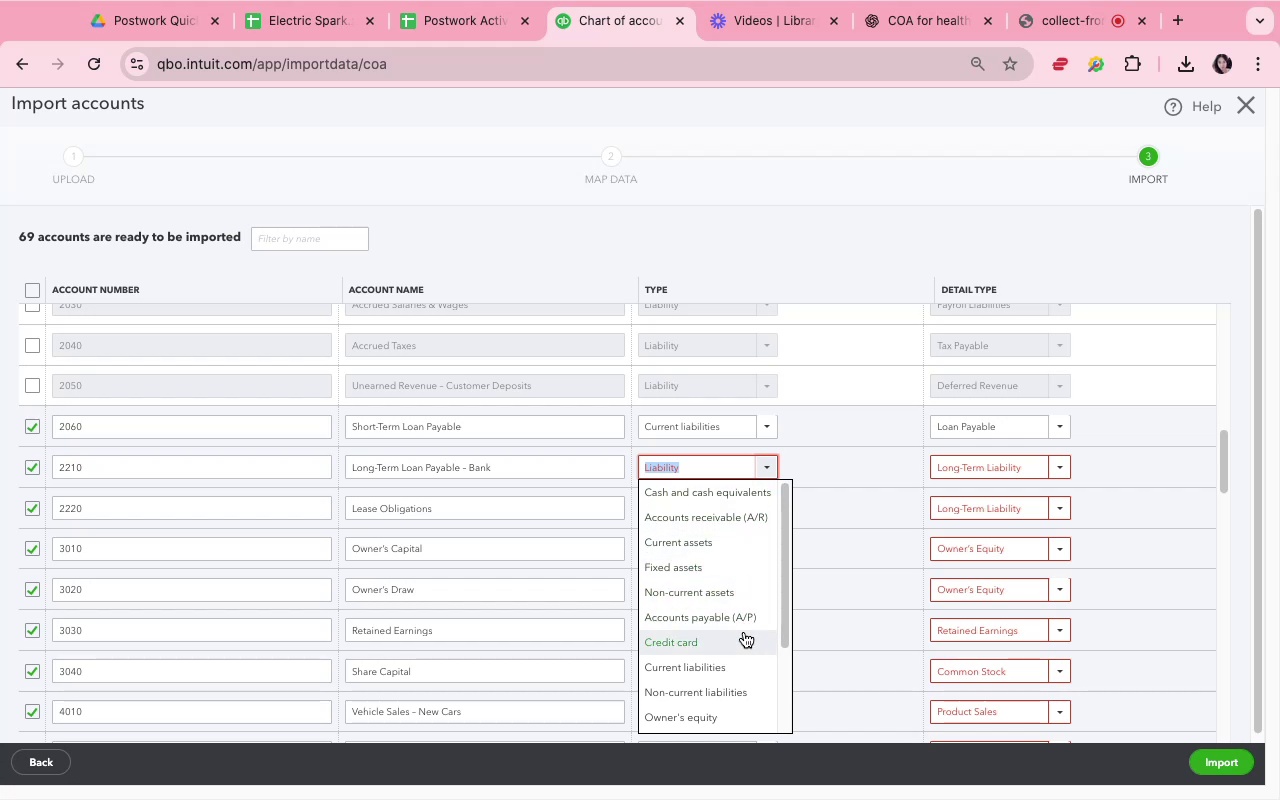 
left_click([739, 663])
 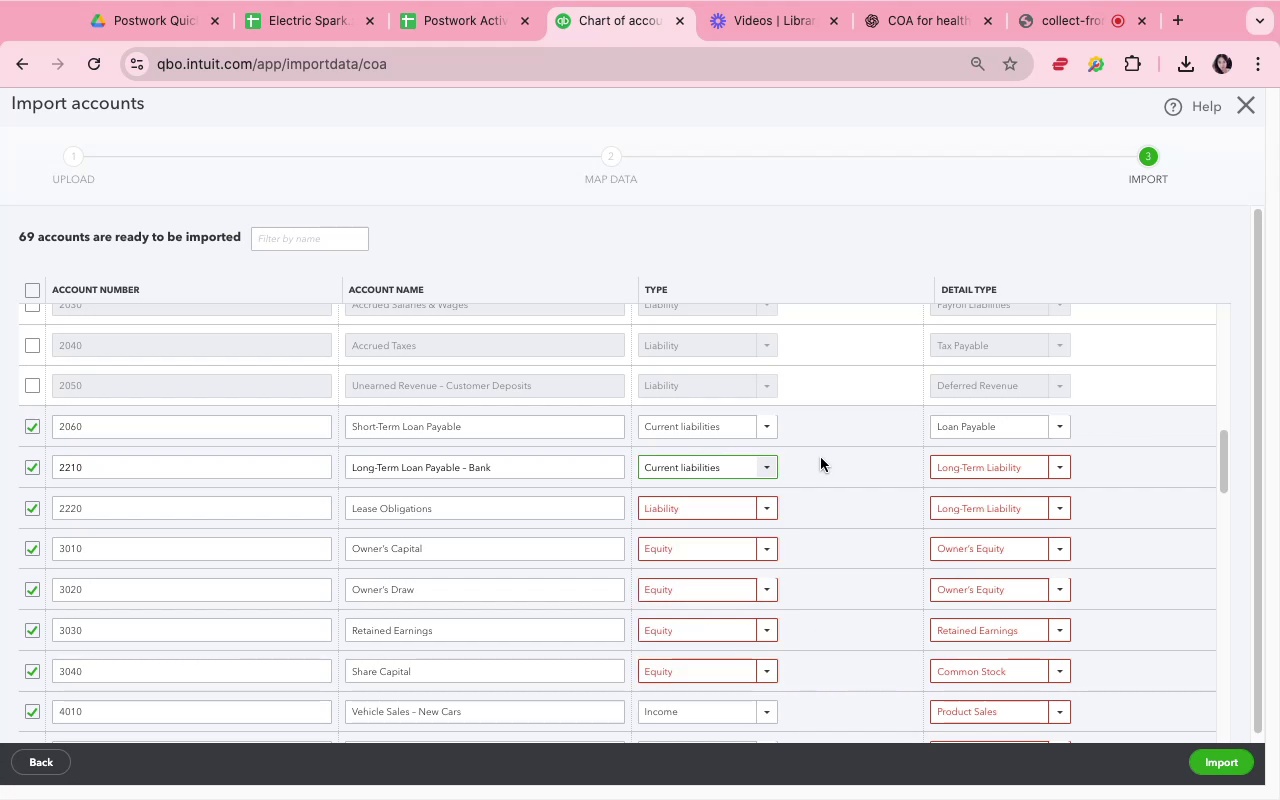 
left_click([771, 475])
 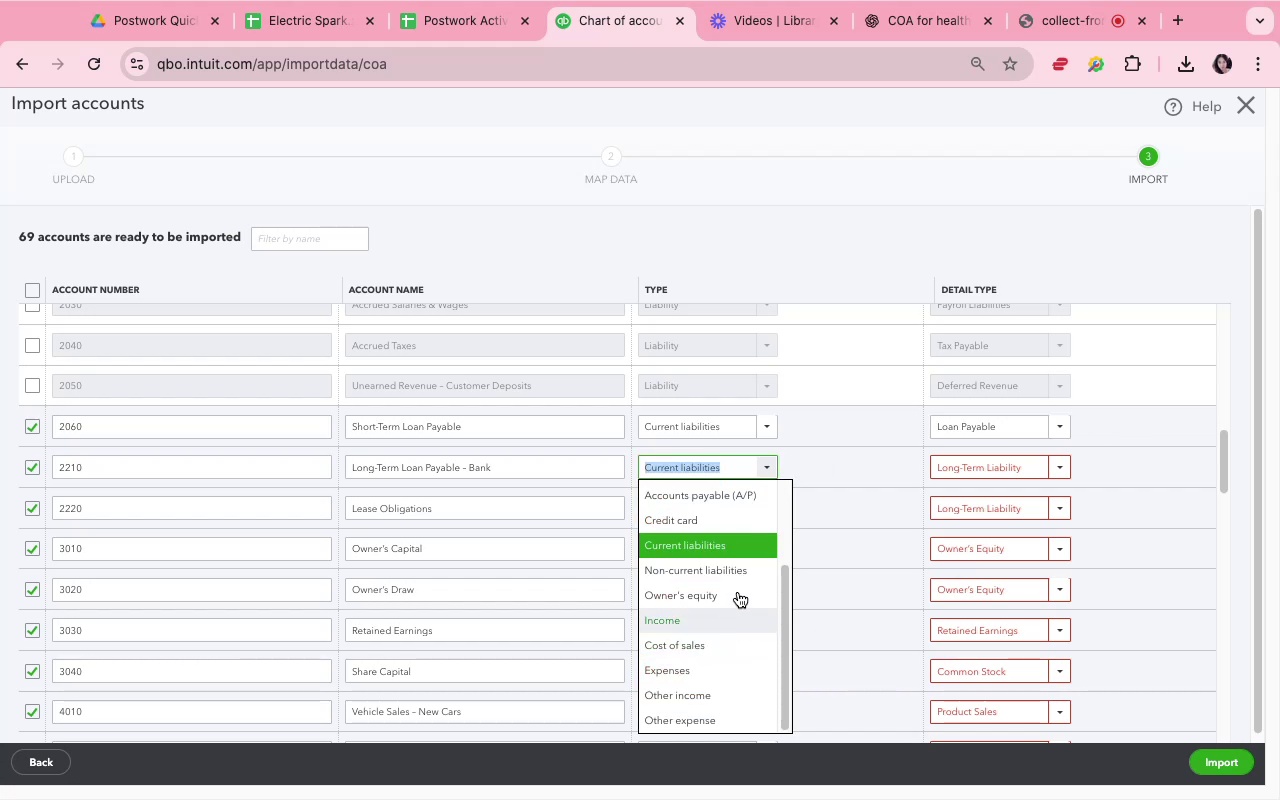 
left_click([744, 571])
 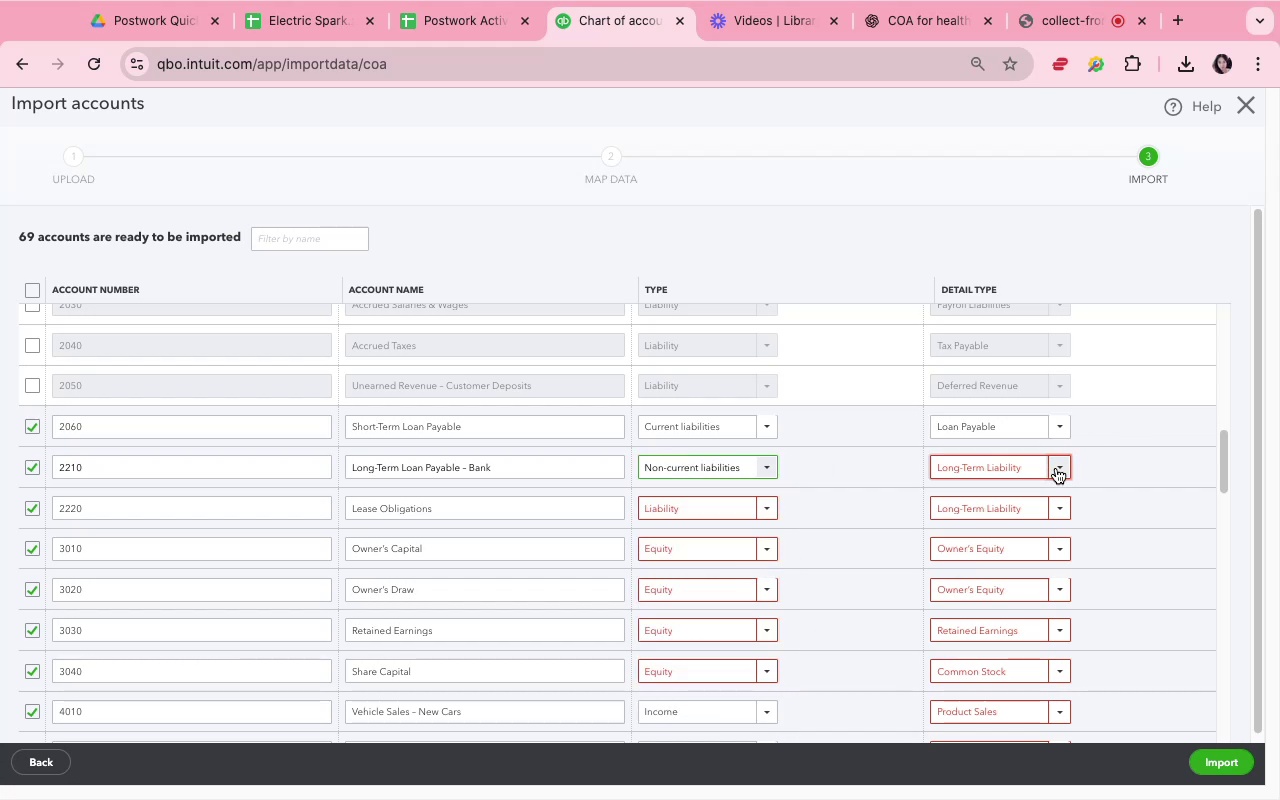 
left_click([1057, 473])
 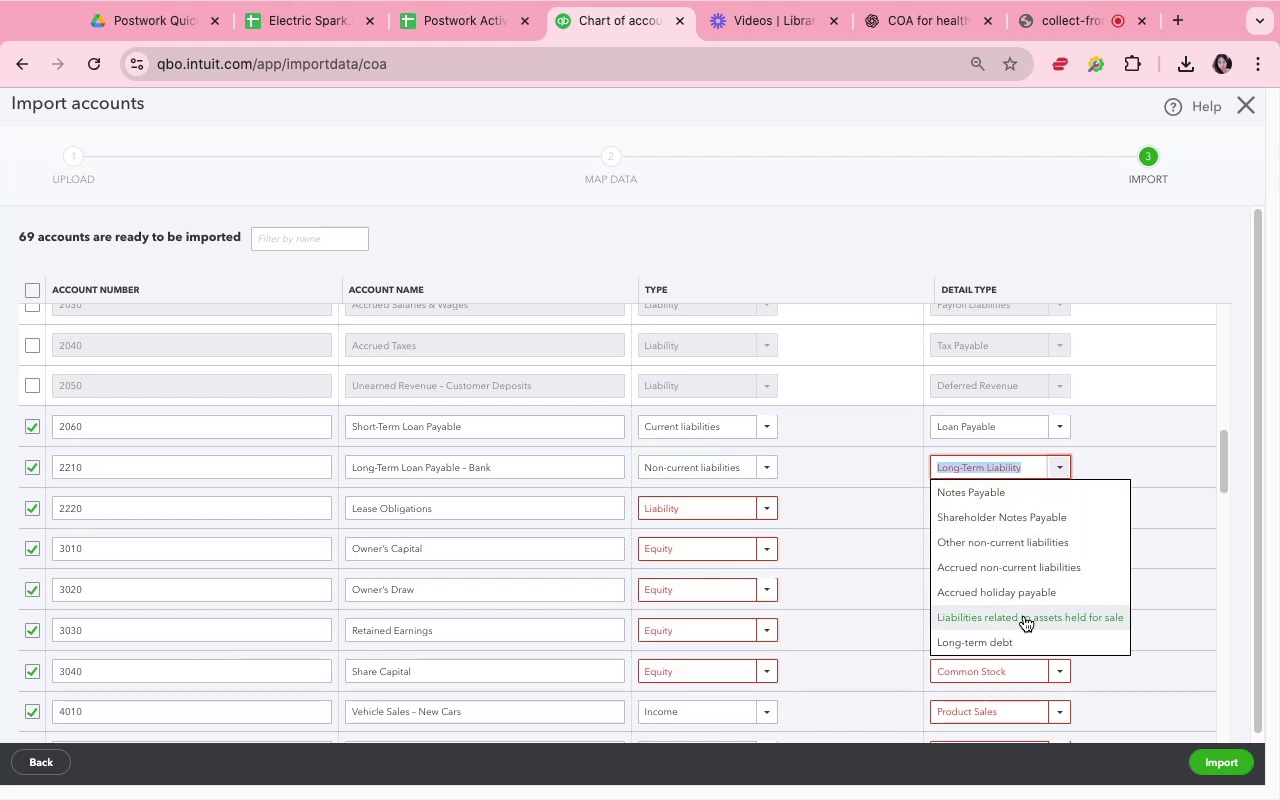 
left_click([1019, 632])
 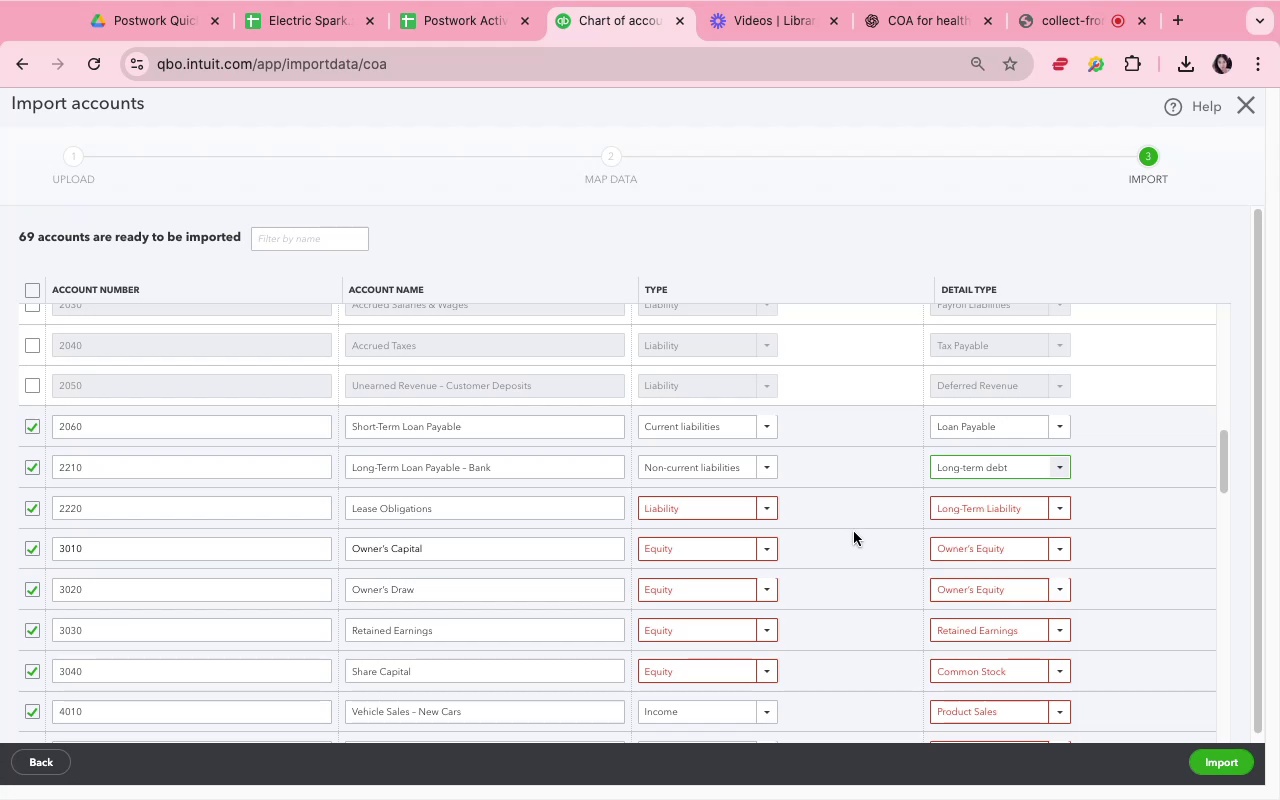 
scroll: coordinate [825, 513], scroll_direction: down, amount: 4.0
 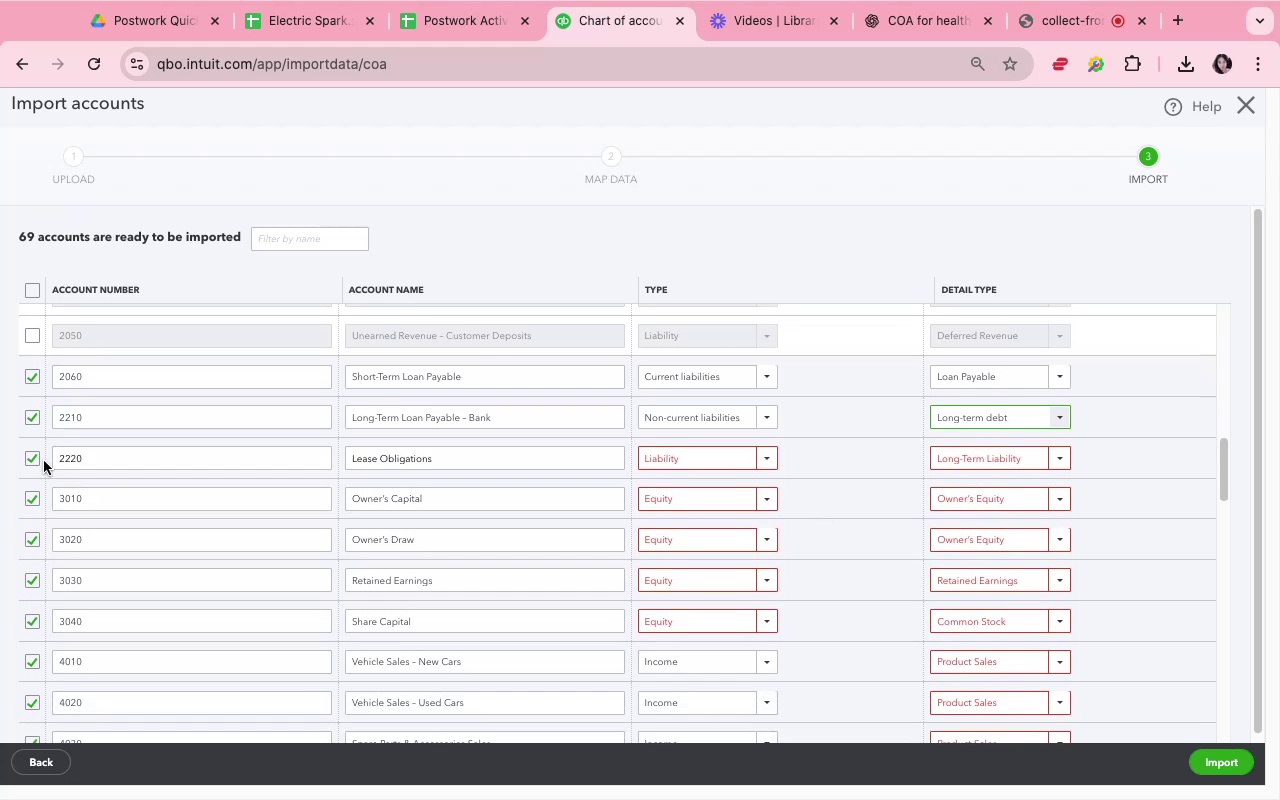 
left_click([36, 458])
 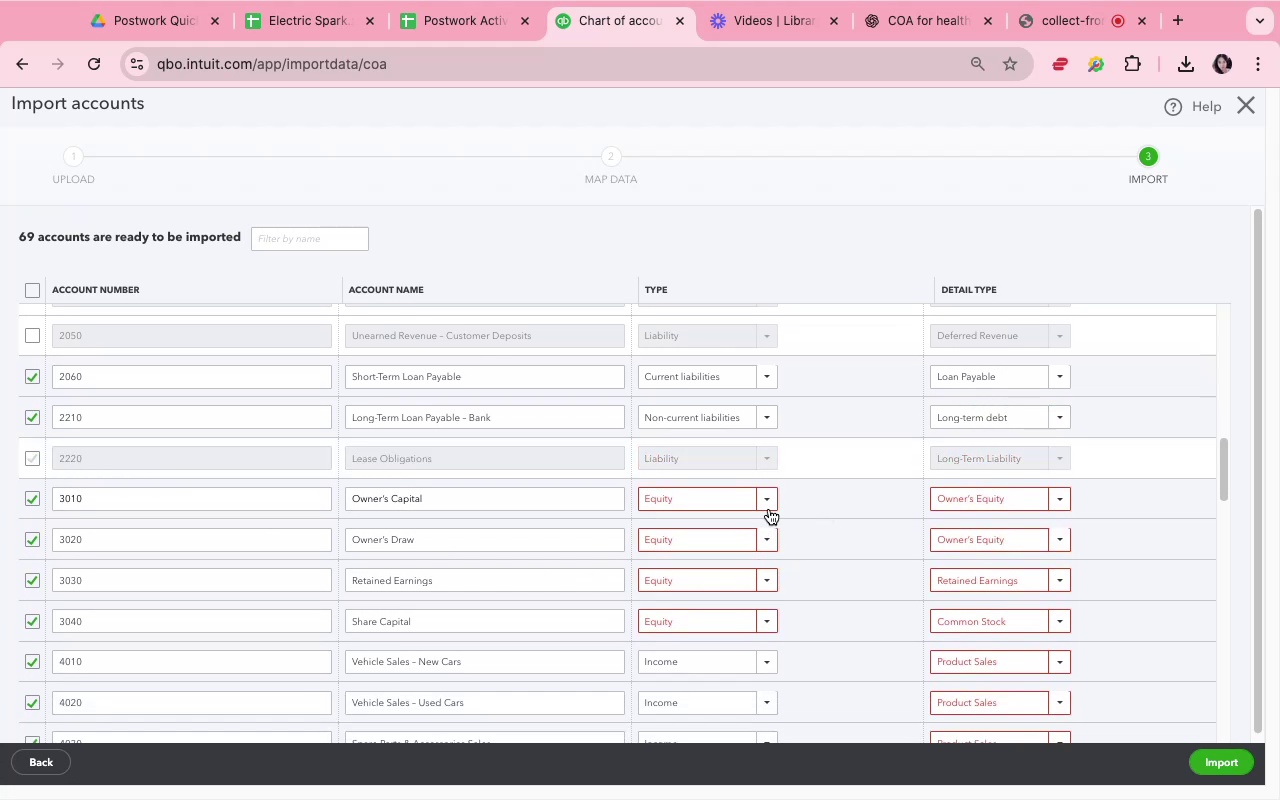 
left_click([769, 504])
 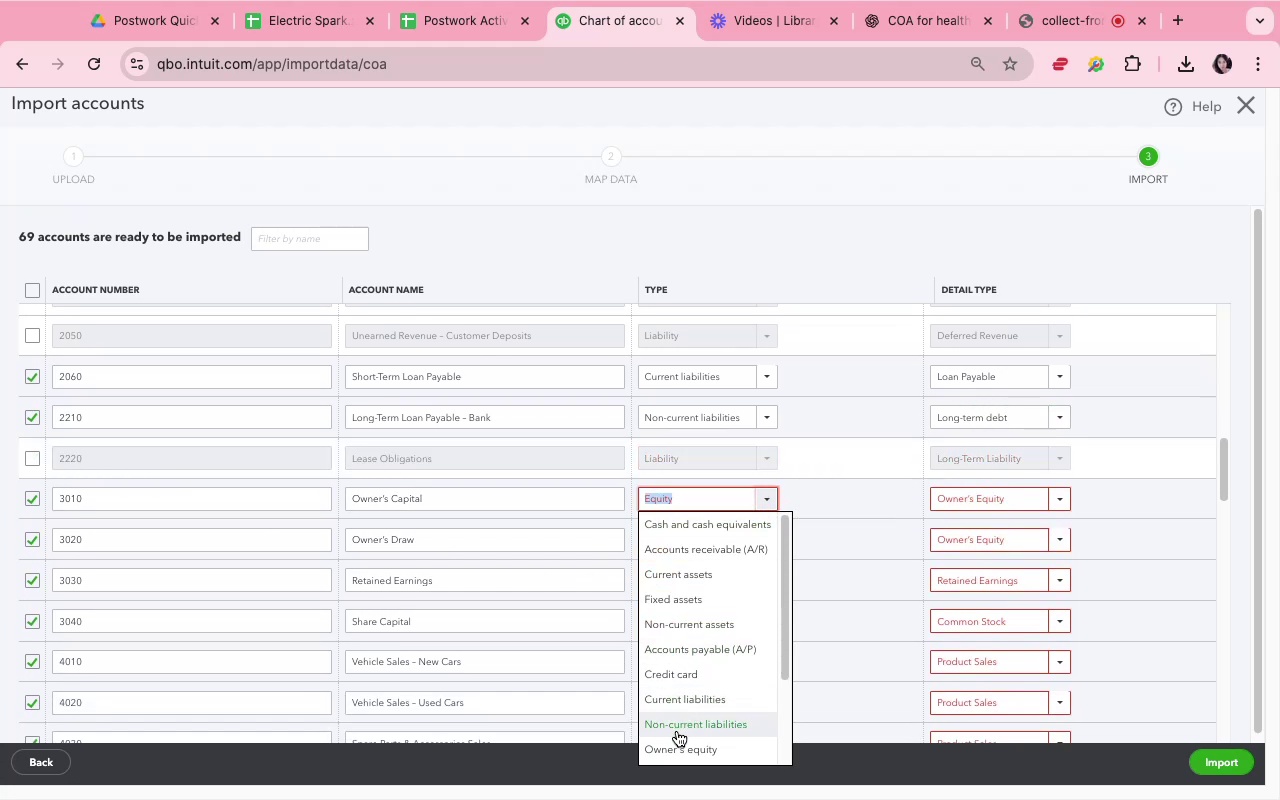 
left_click([673, 741])
 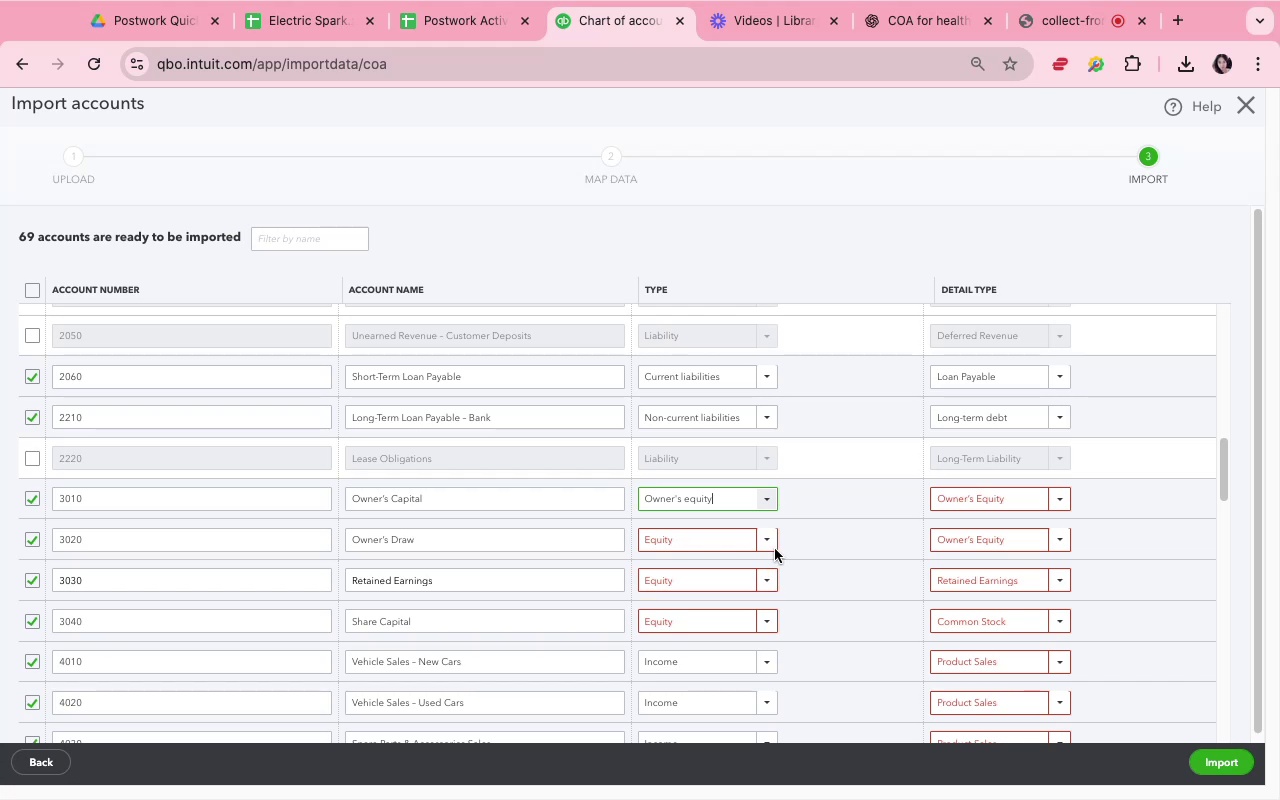 
left_click([778, 540])
 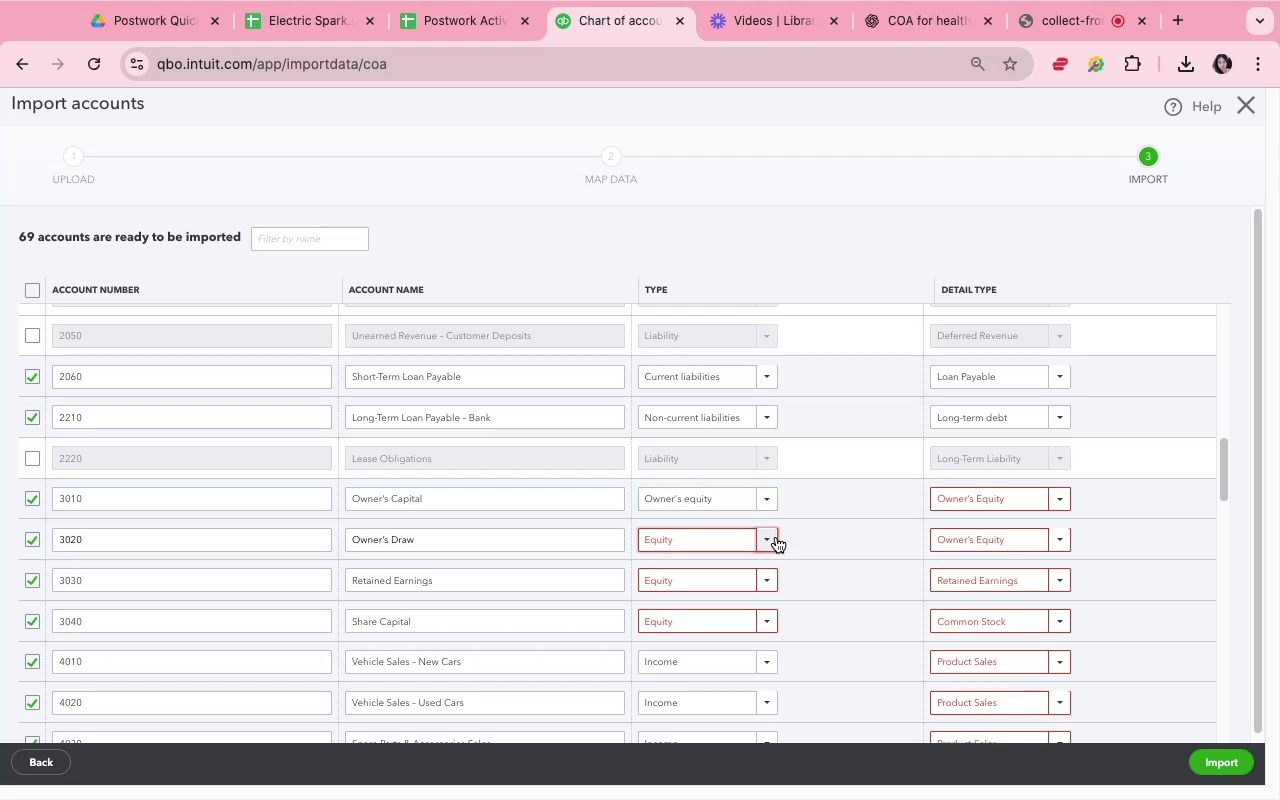 
left_click([775, 537])
 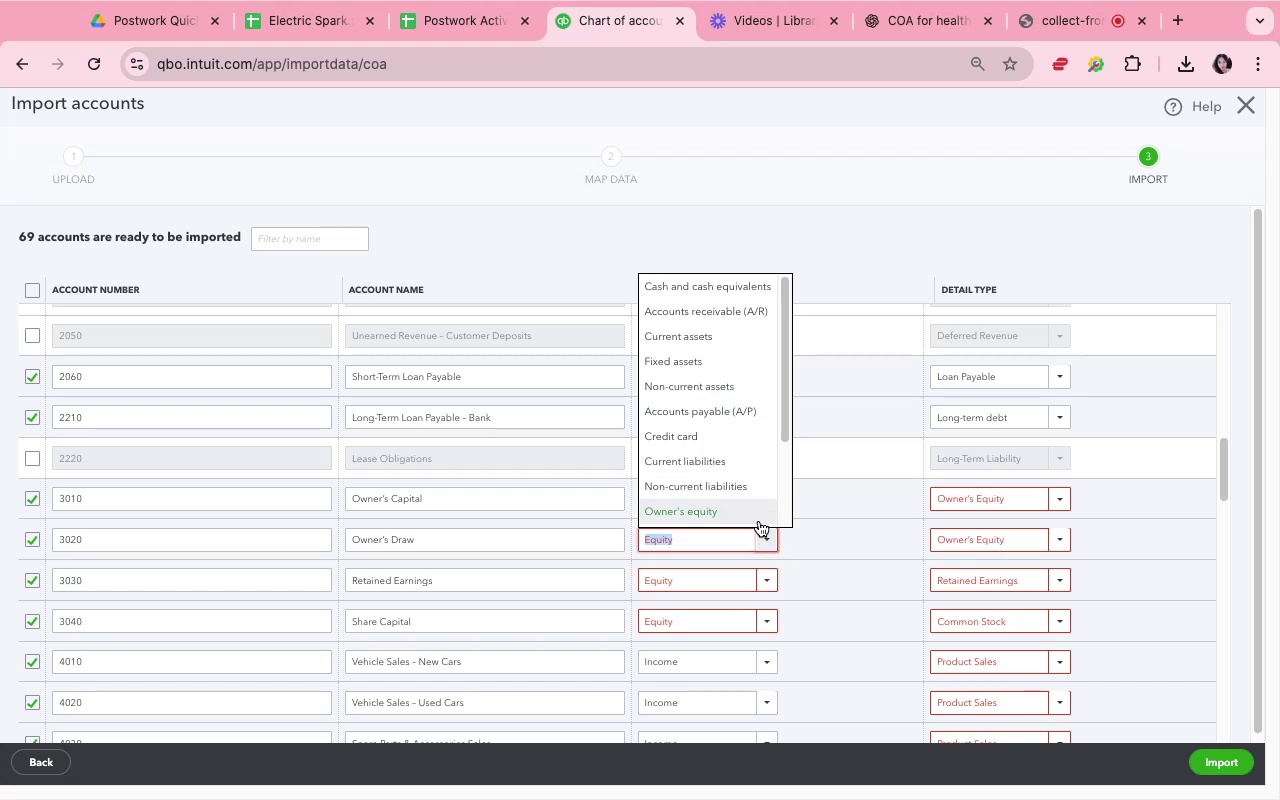 
left_click([759, 521])
 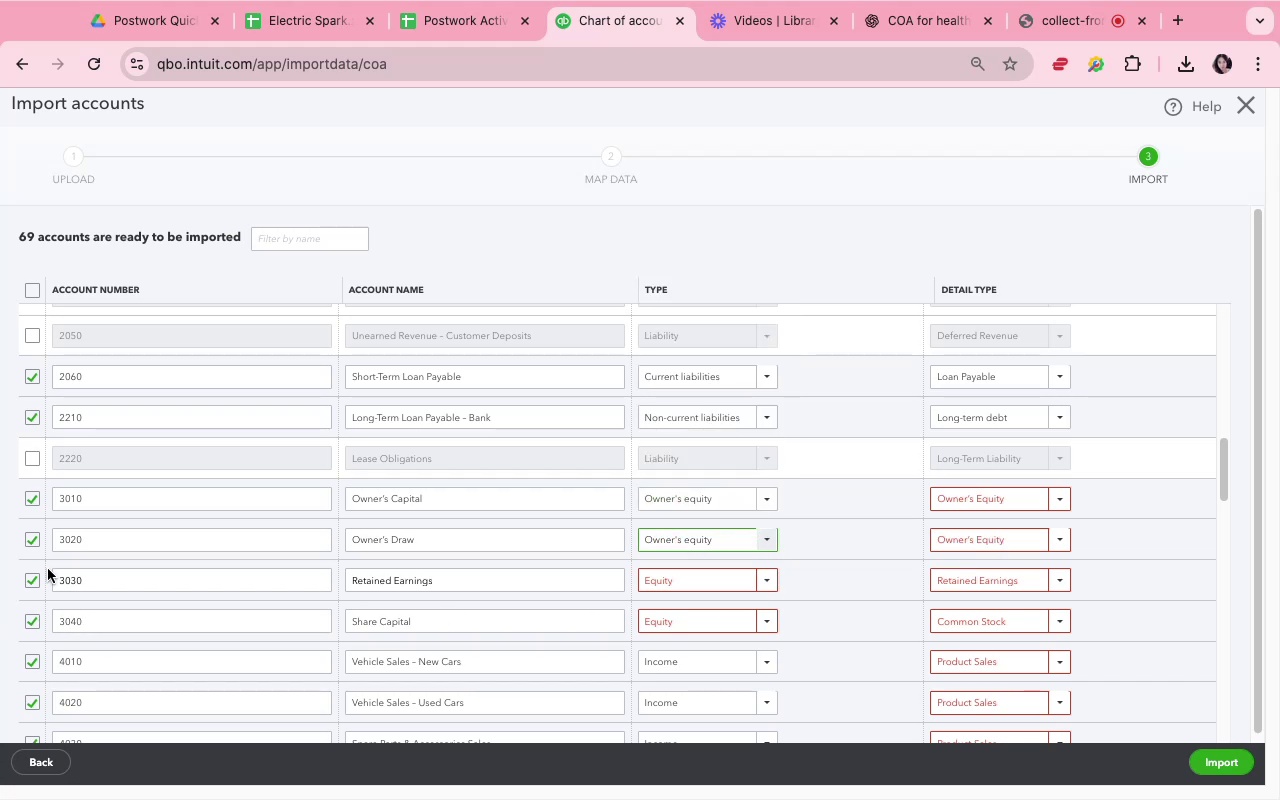 
left_click([30, 581])
 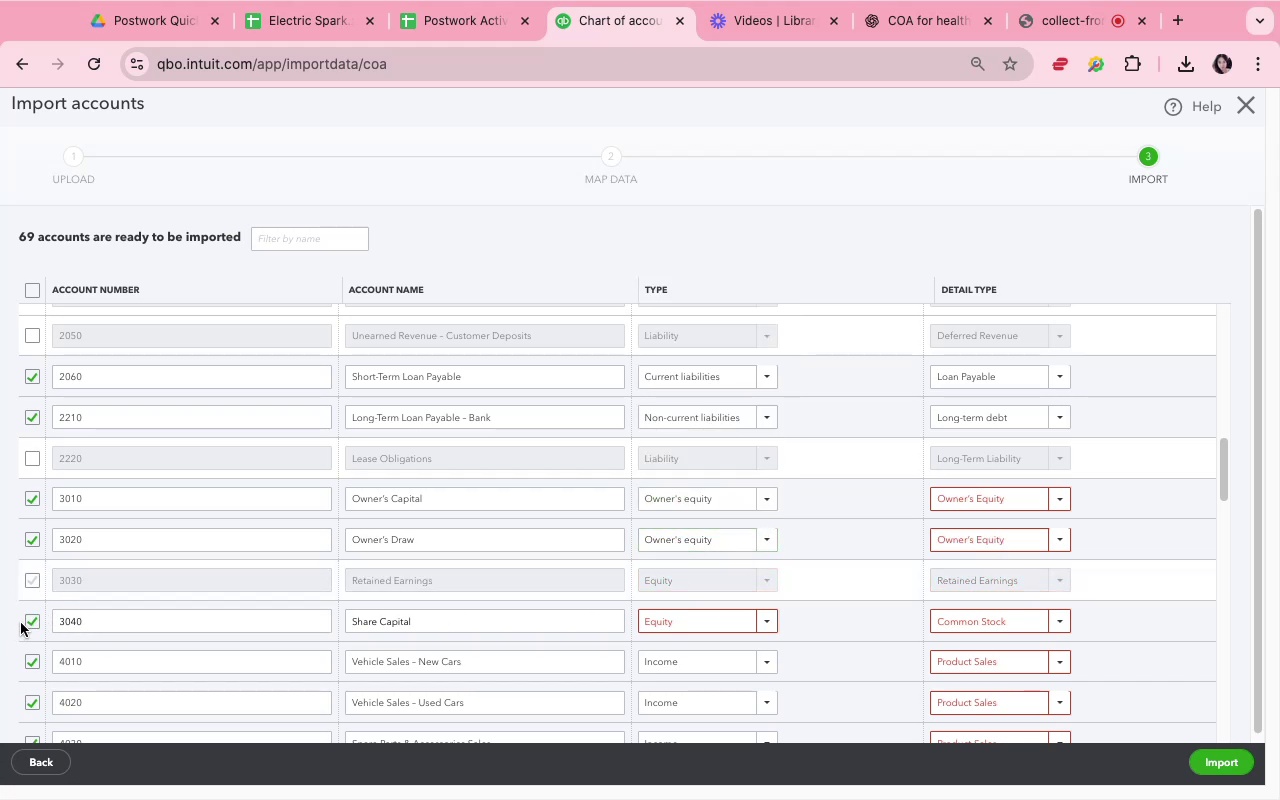 
left_click([30, 621])
 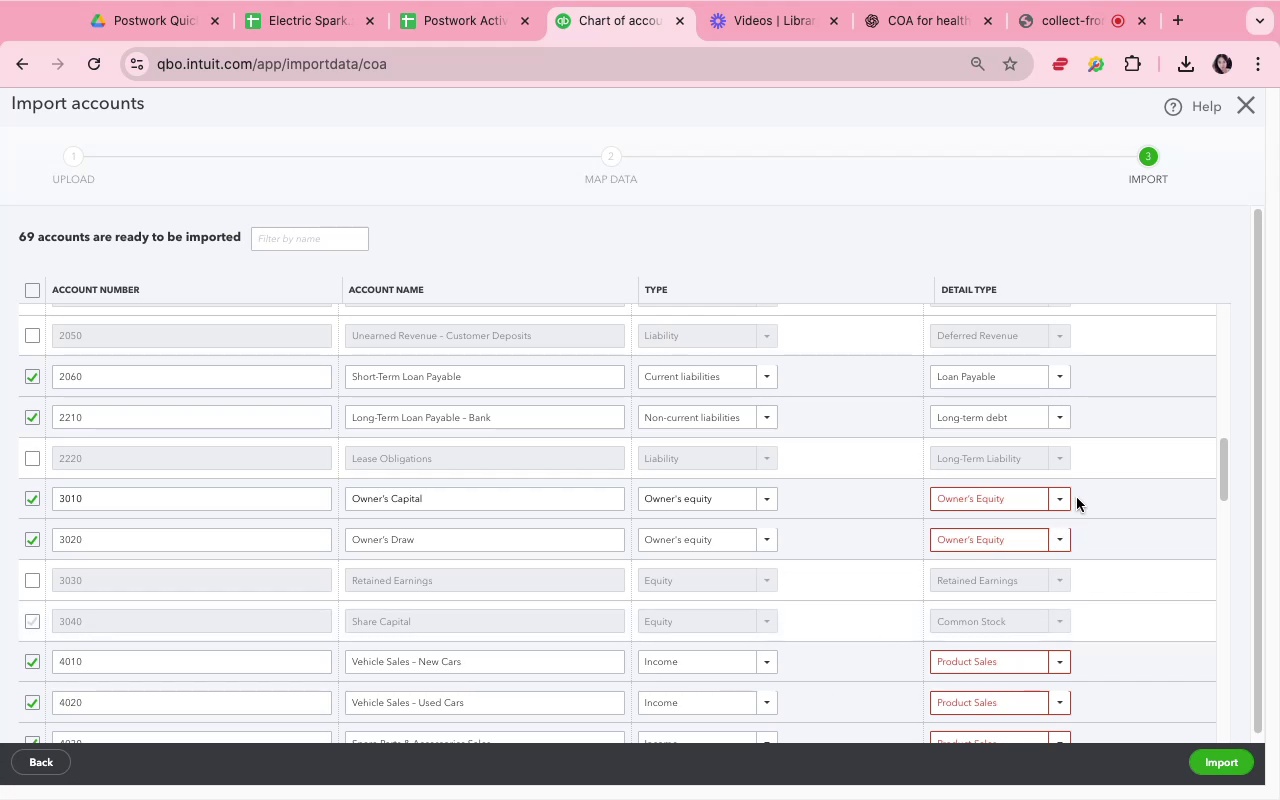 
left_click([1060, 498])
 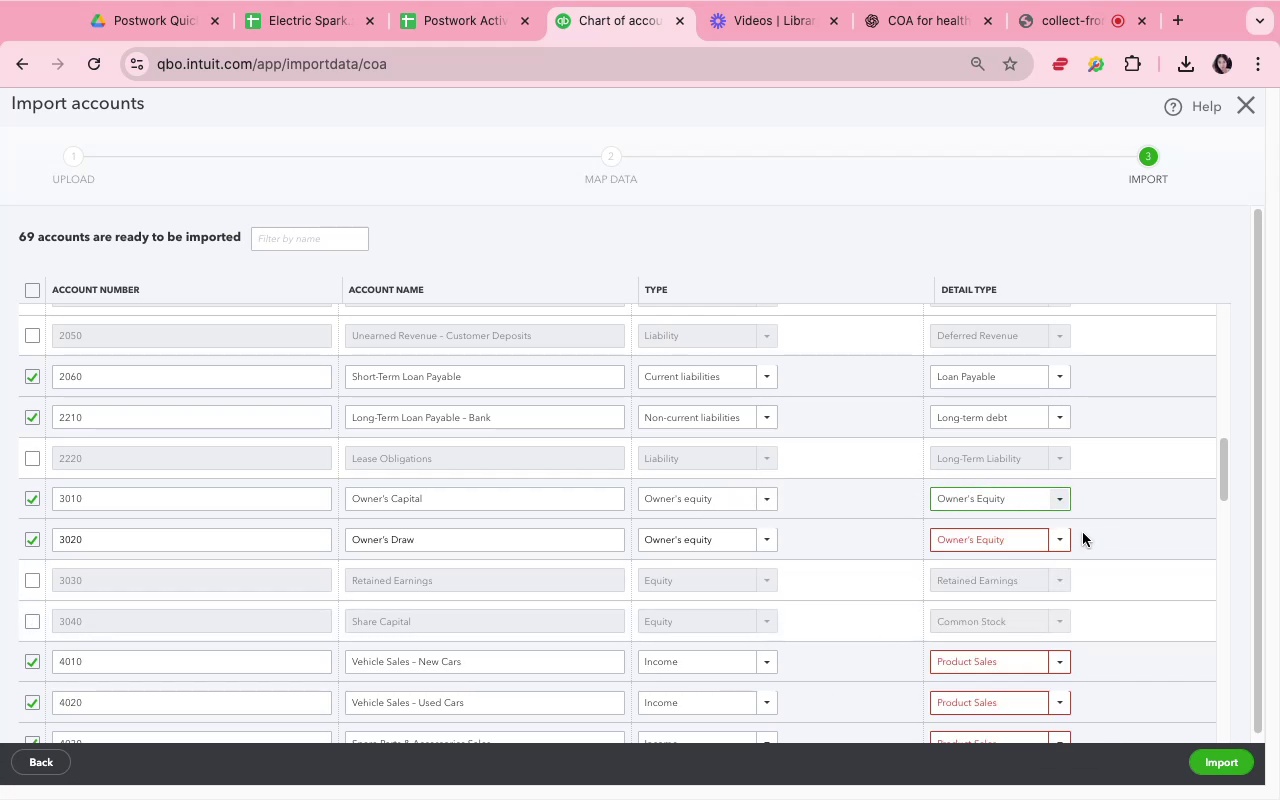 
left_click([1069, 535])
 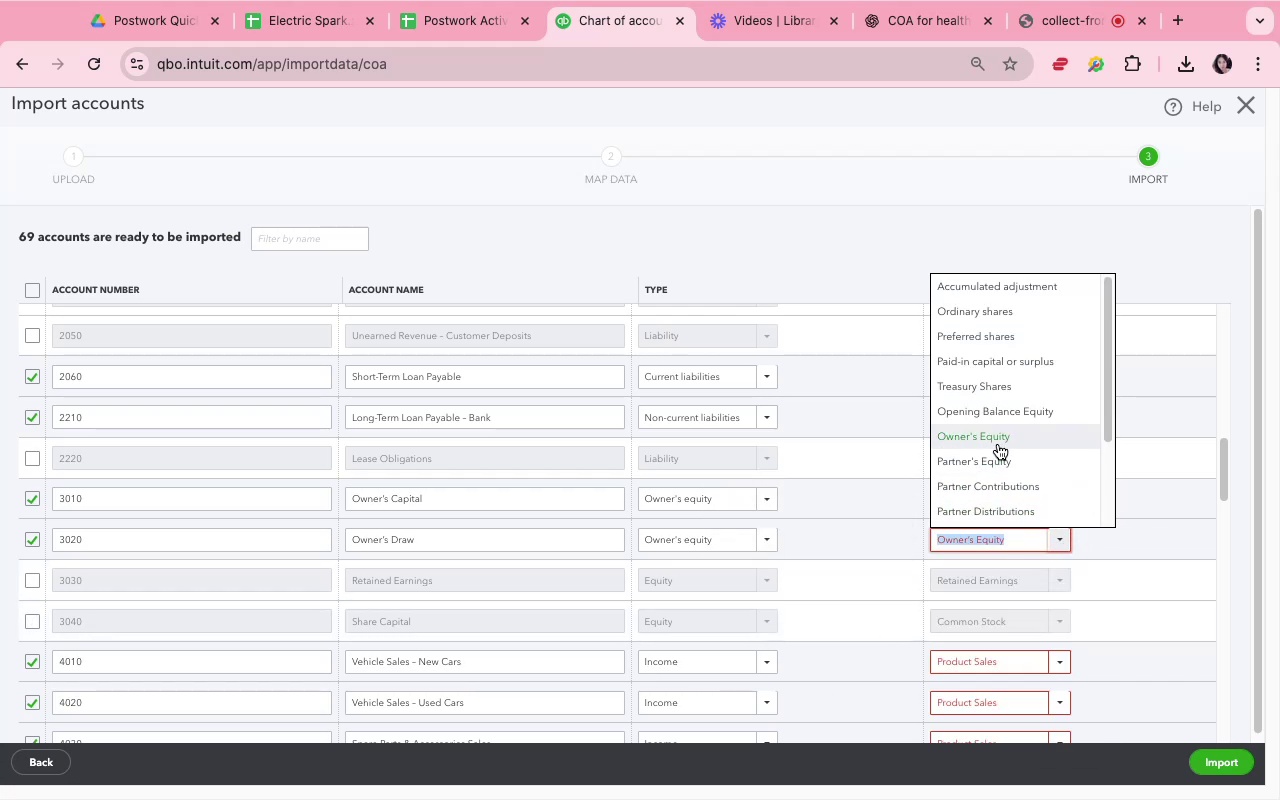 
left_click([998, 444])
 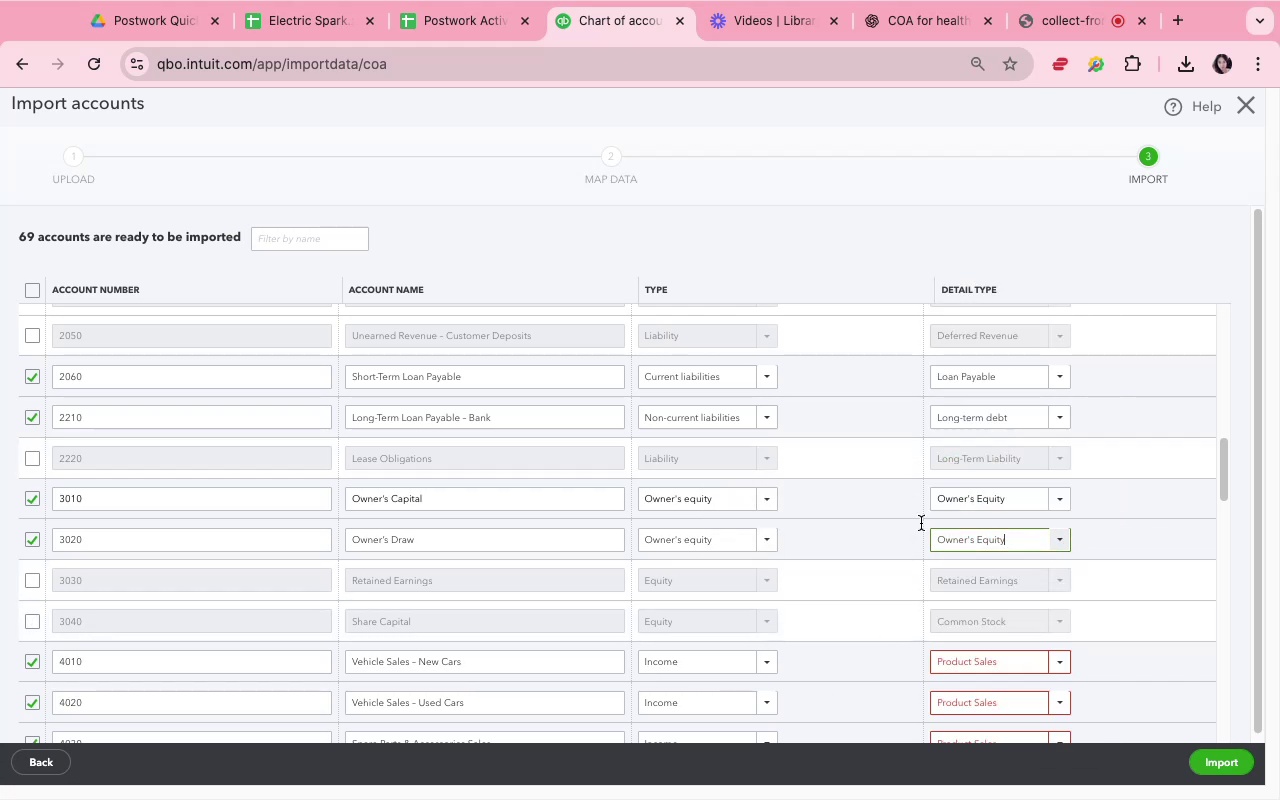 
scroll: coordinate [874, 553], scroll_direction: down, amount: 7.0
 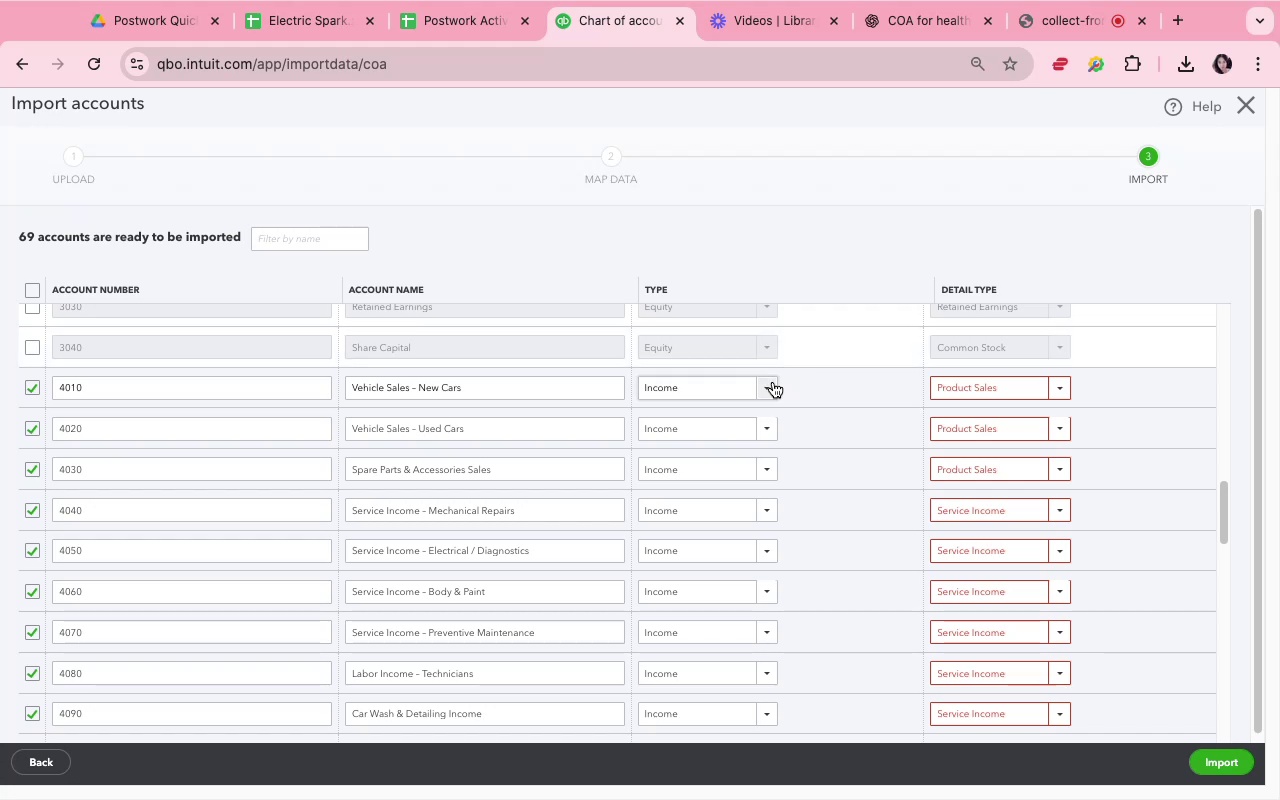 
wait(7.0)
 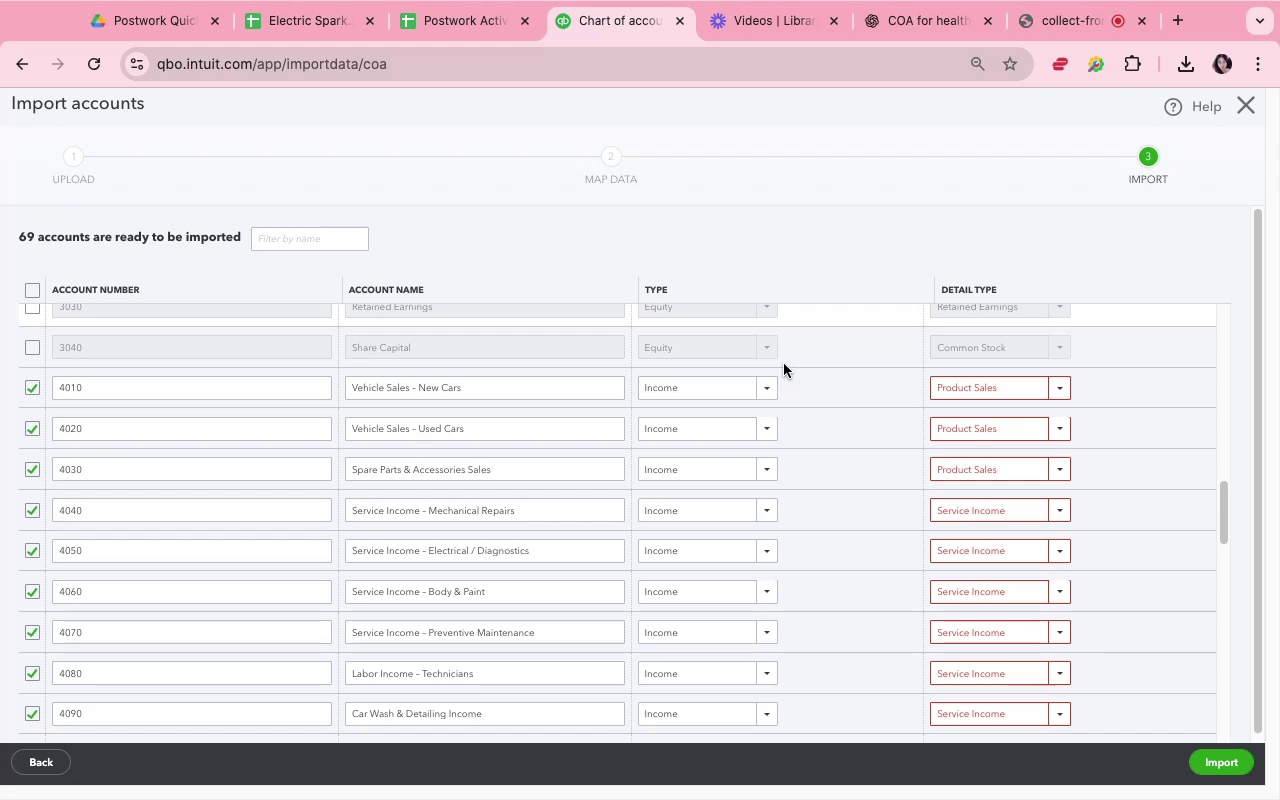 
left_click([1061, 385])
 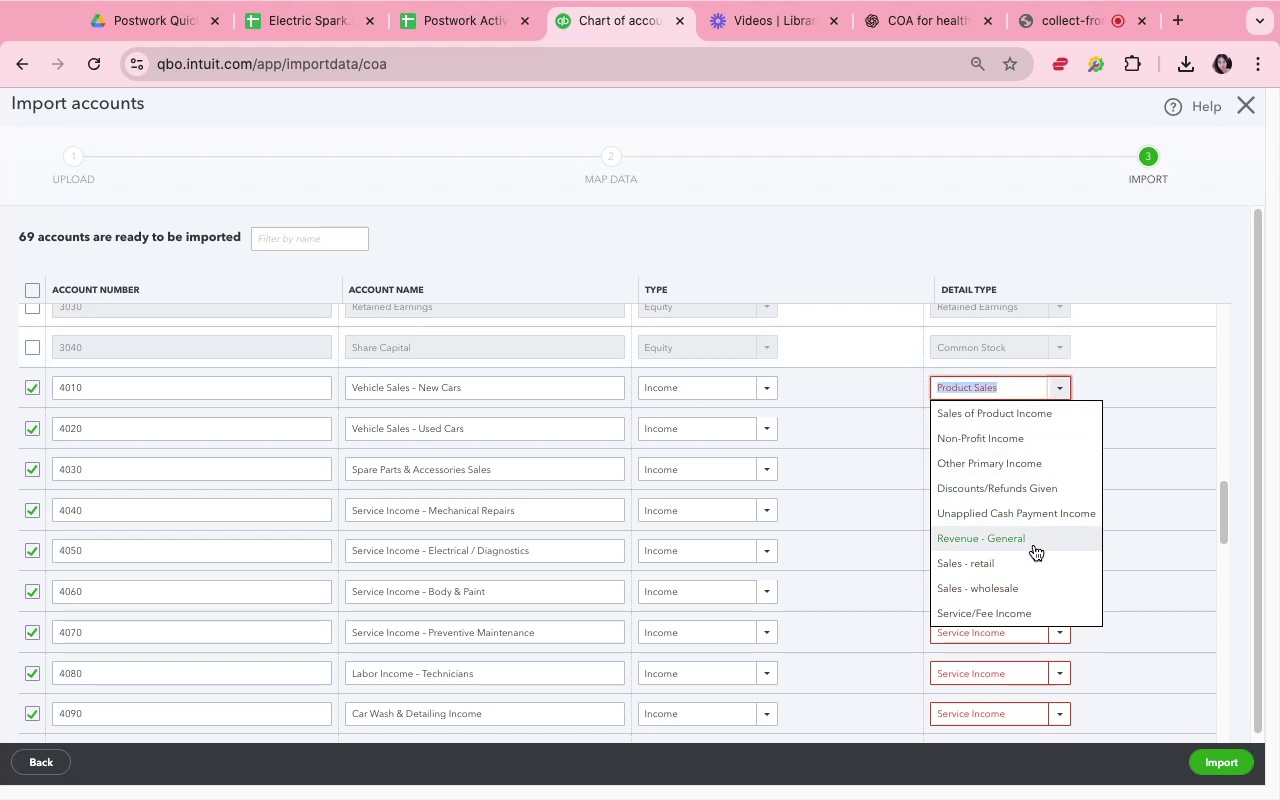 
scroll: coordinate [1034, 545], scroll_direction: down, amount: 3.0
 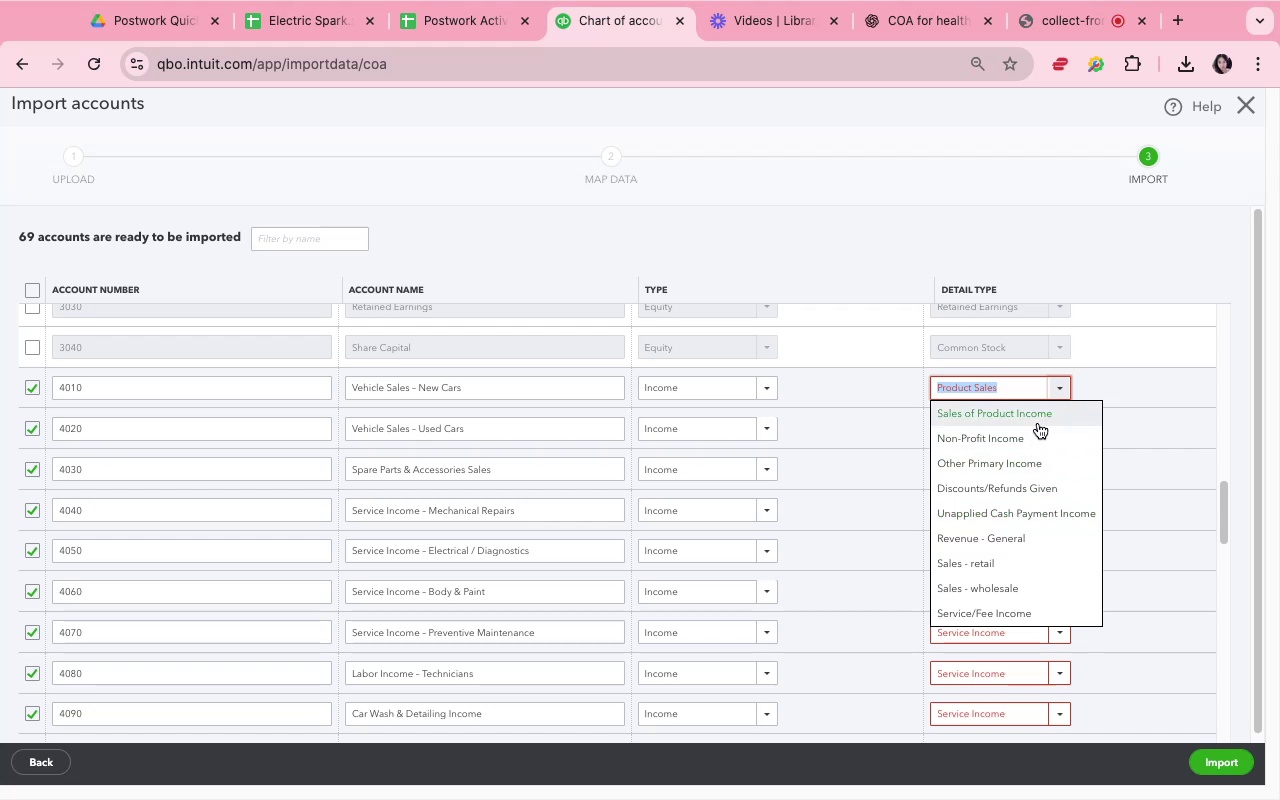 
left_click([1039, 418])
 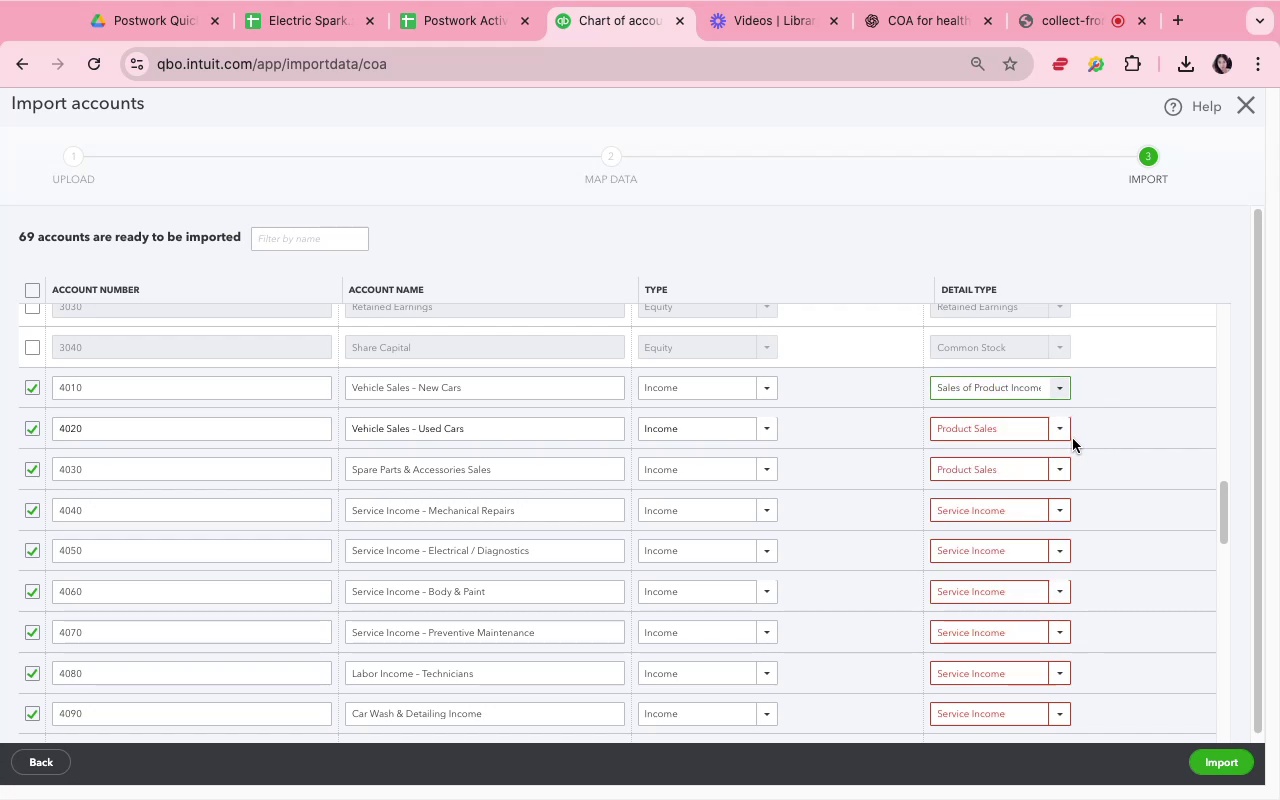 
left_click([1067, 433])
 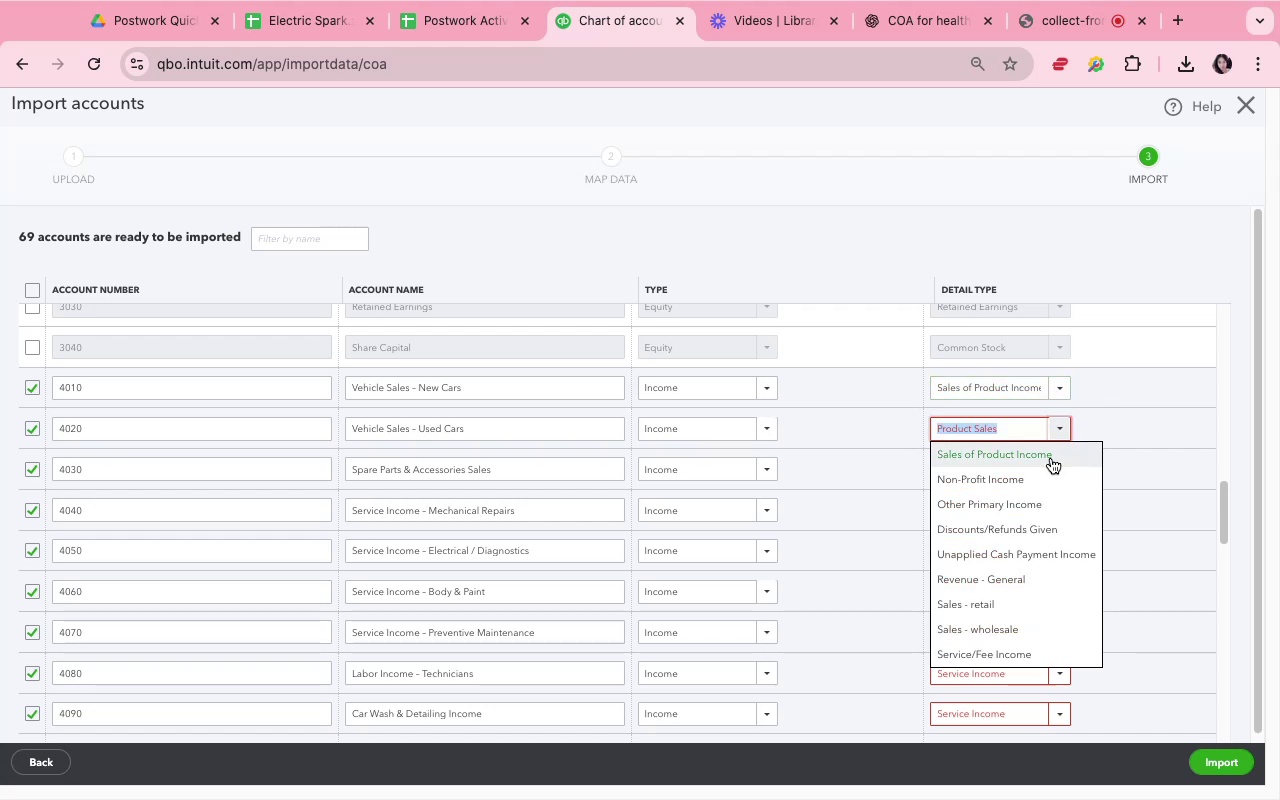 
left_click([1051, 459])
 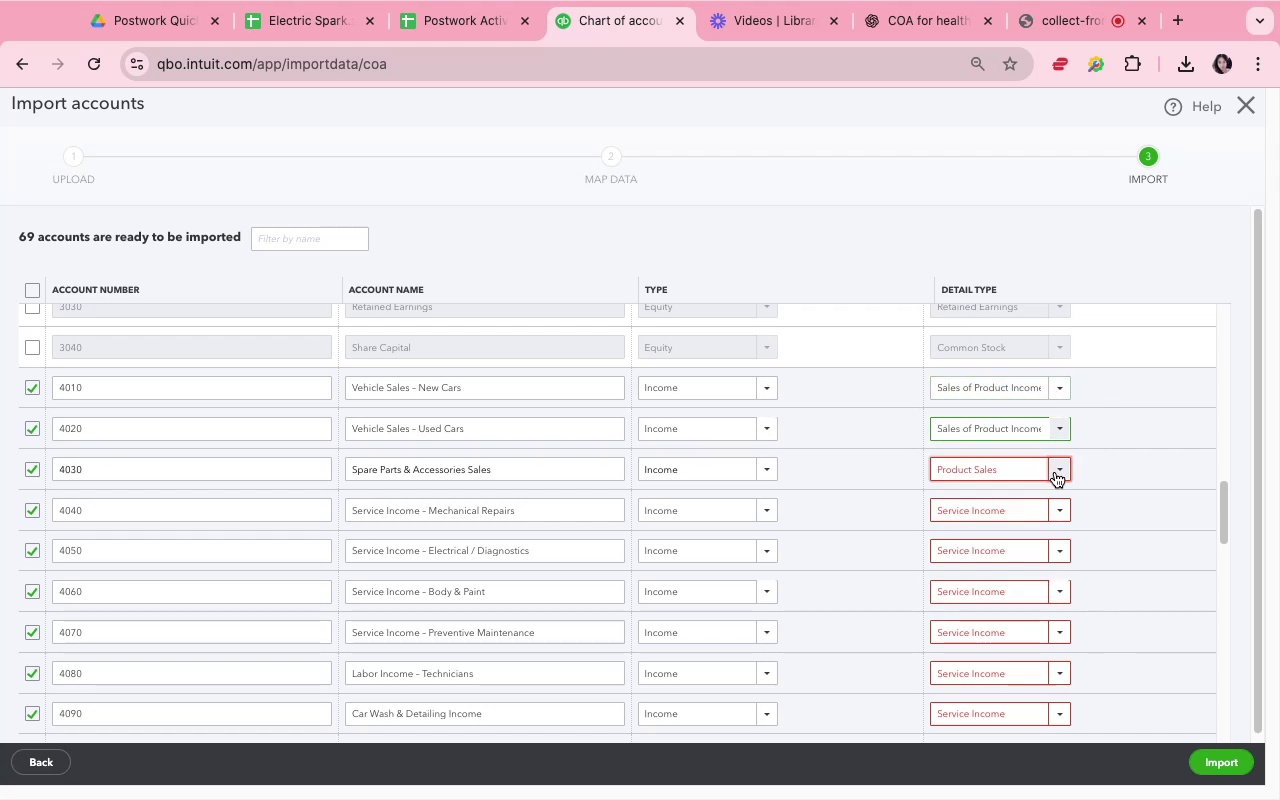 
left_click([1058, 472])
 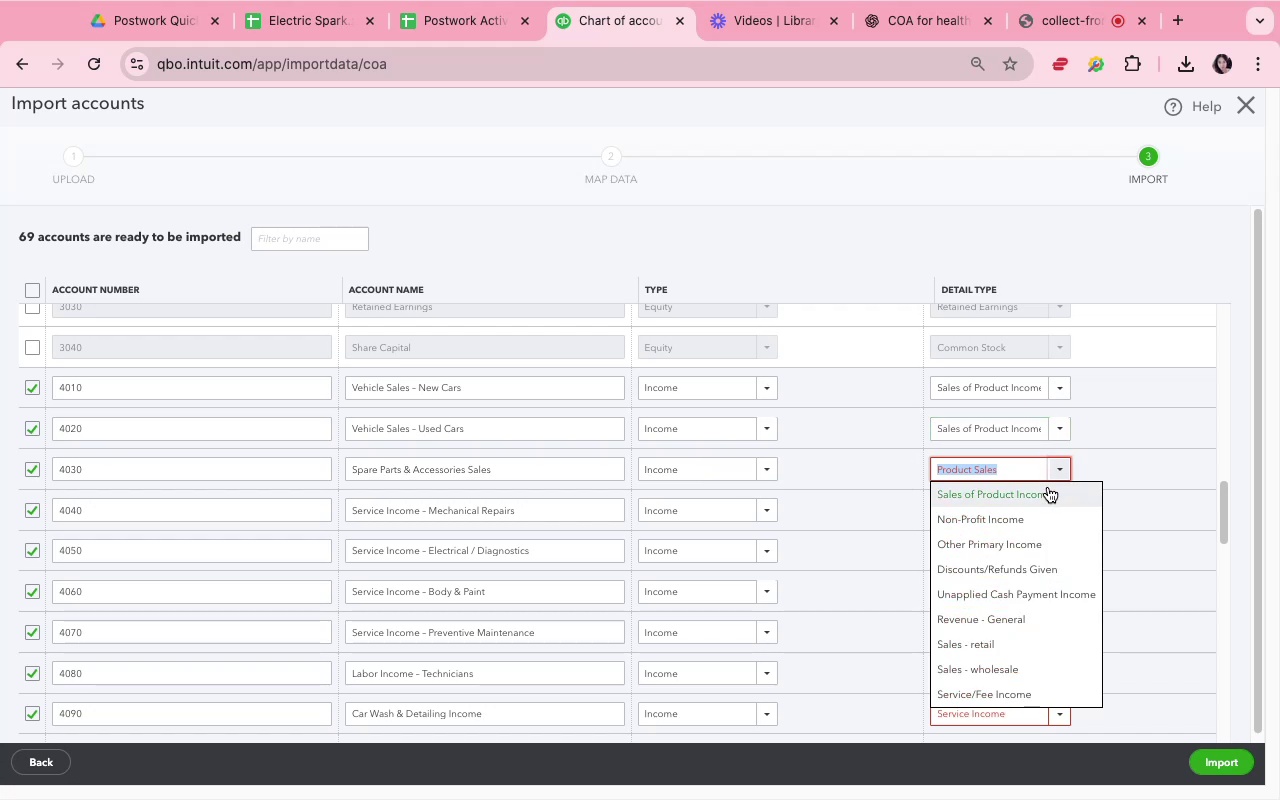 
left_click([1049, 488])
 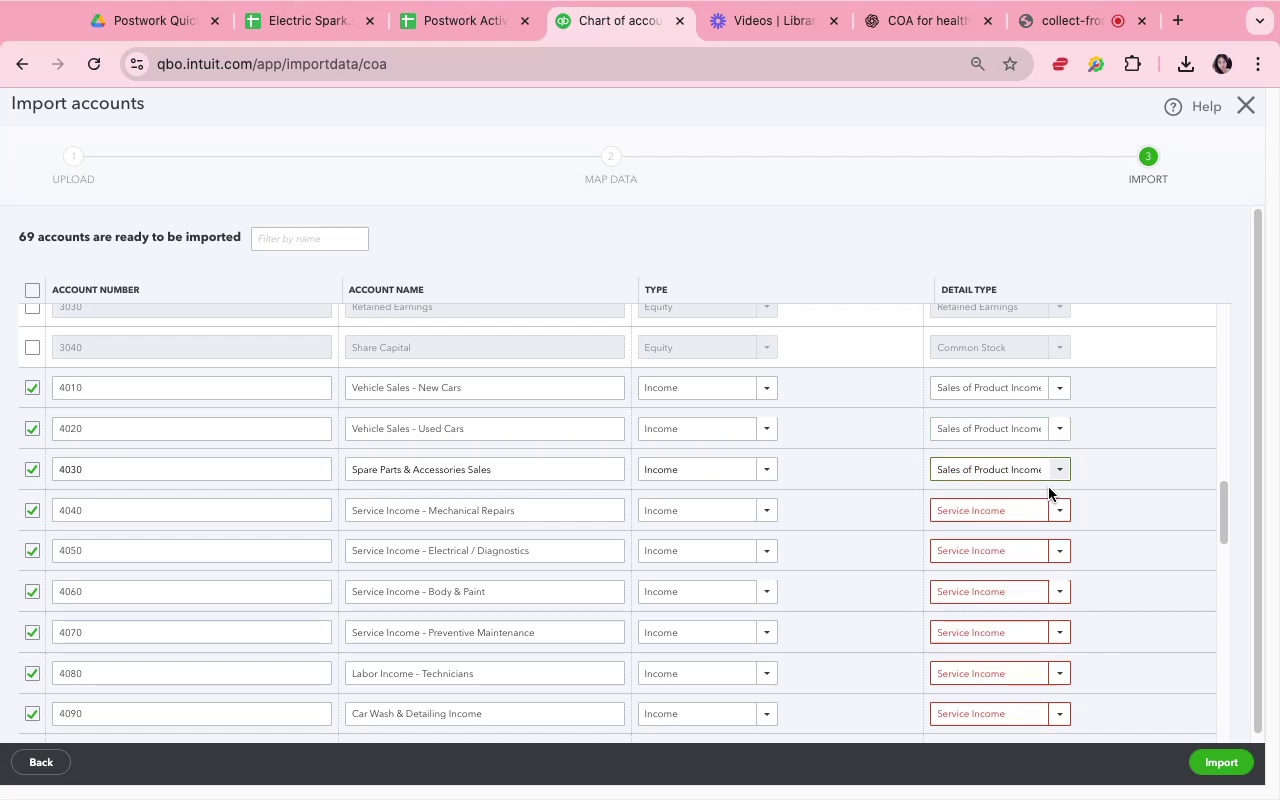 
scroll: coordinate [1049, 488], scroll_direction: down, amount: 5.0
 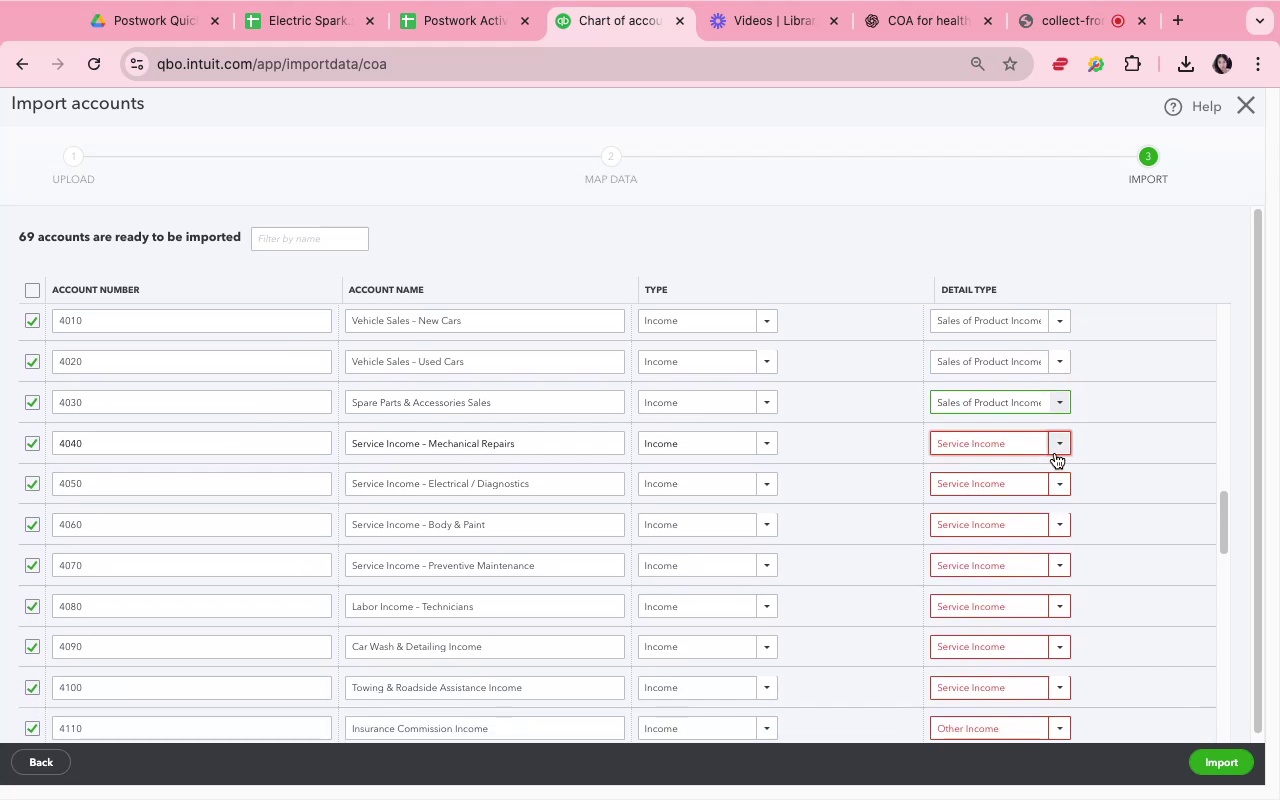 
left_click([1055, 445])
 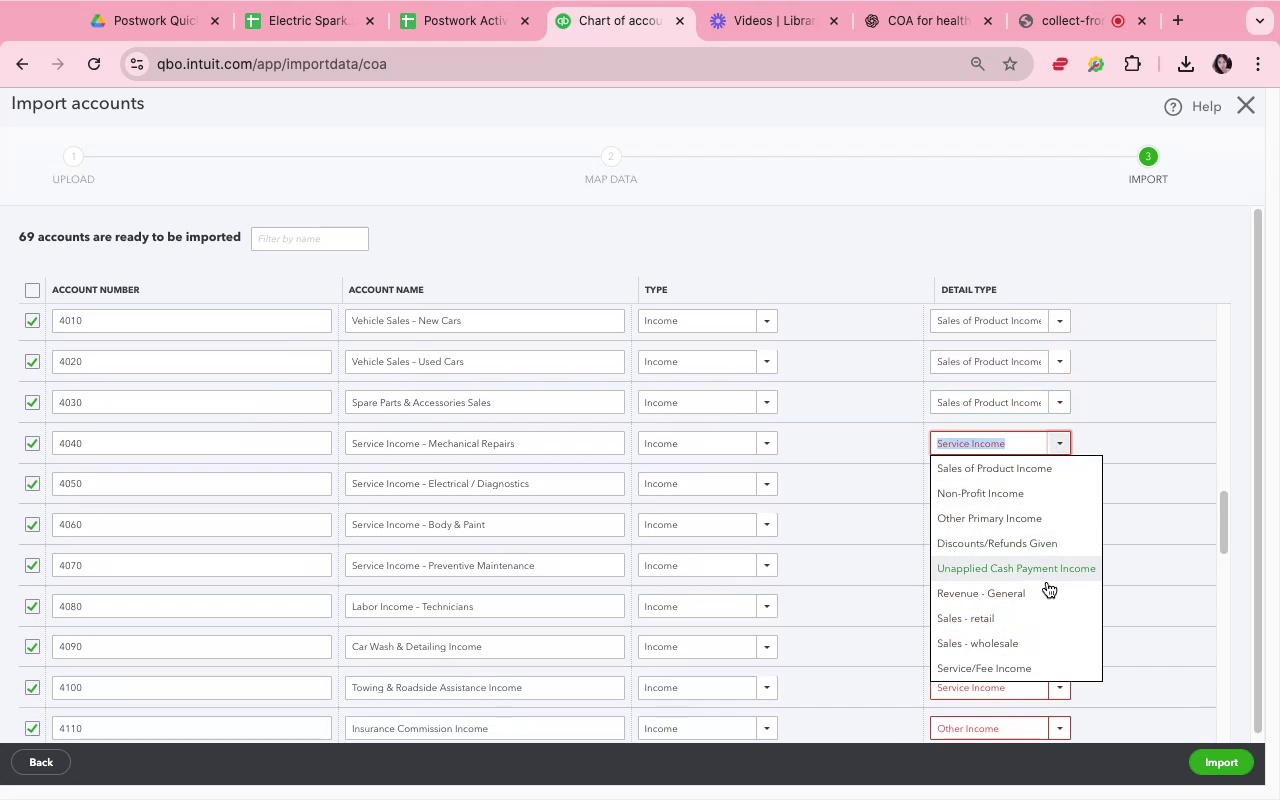 
scroll: coordinate [1035, 594], scroll_direction: down, amount: 4.0
 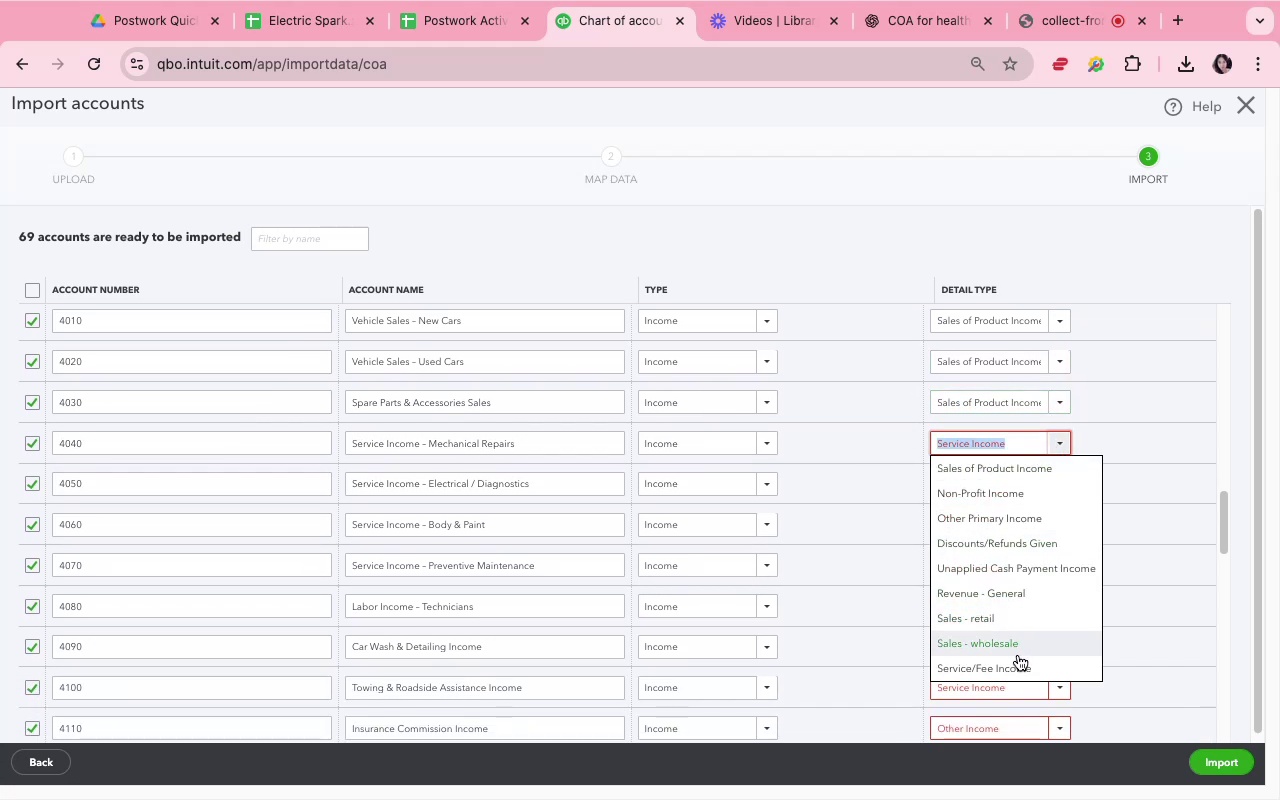 
left_click([1020, 658])
 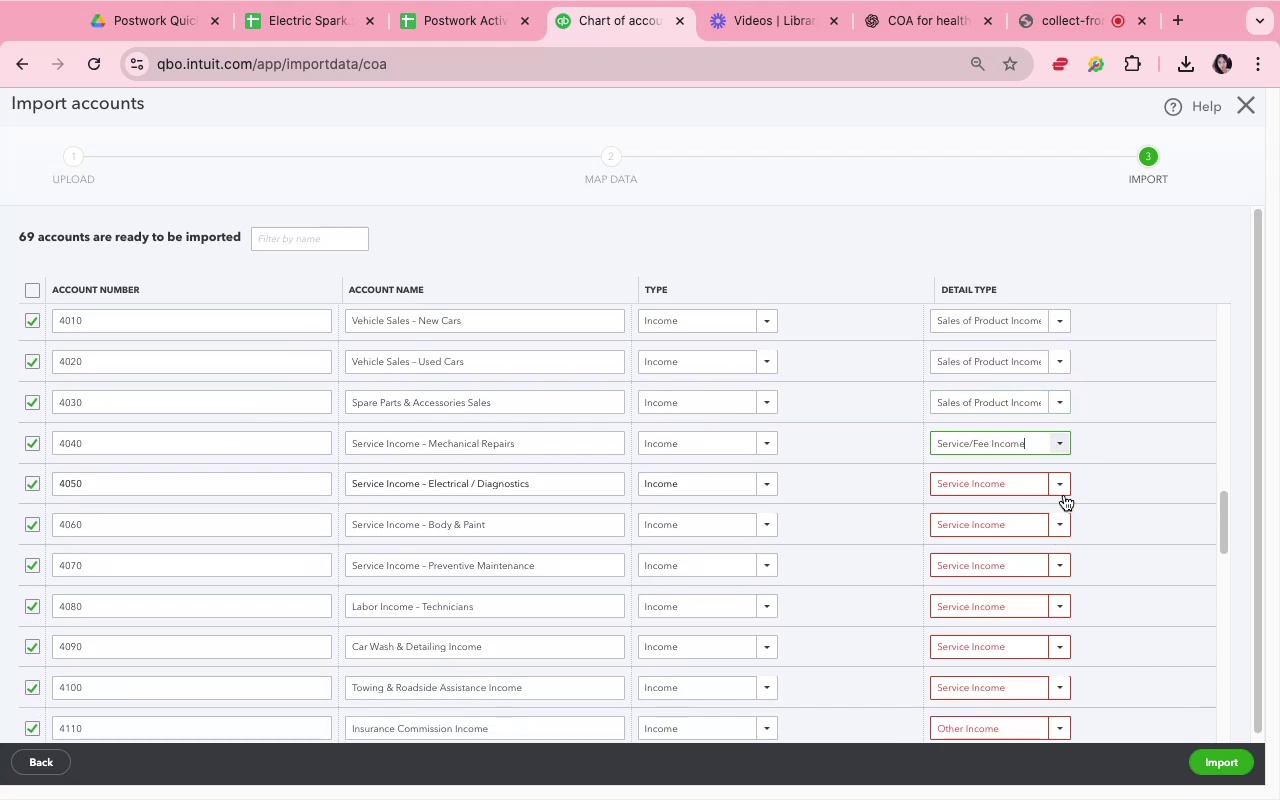 
left_click([1064, 487])
 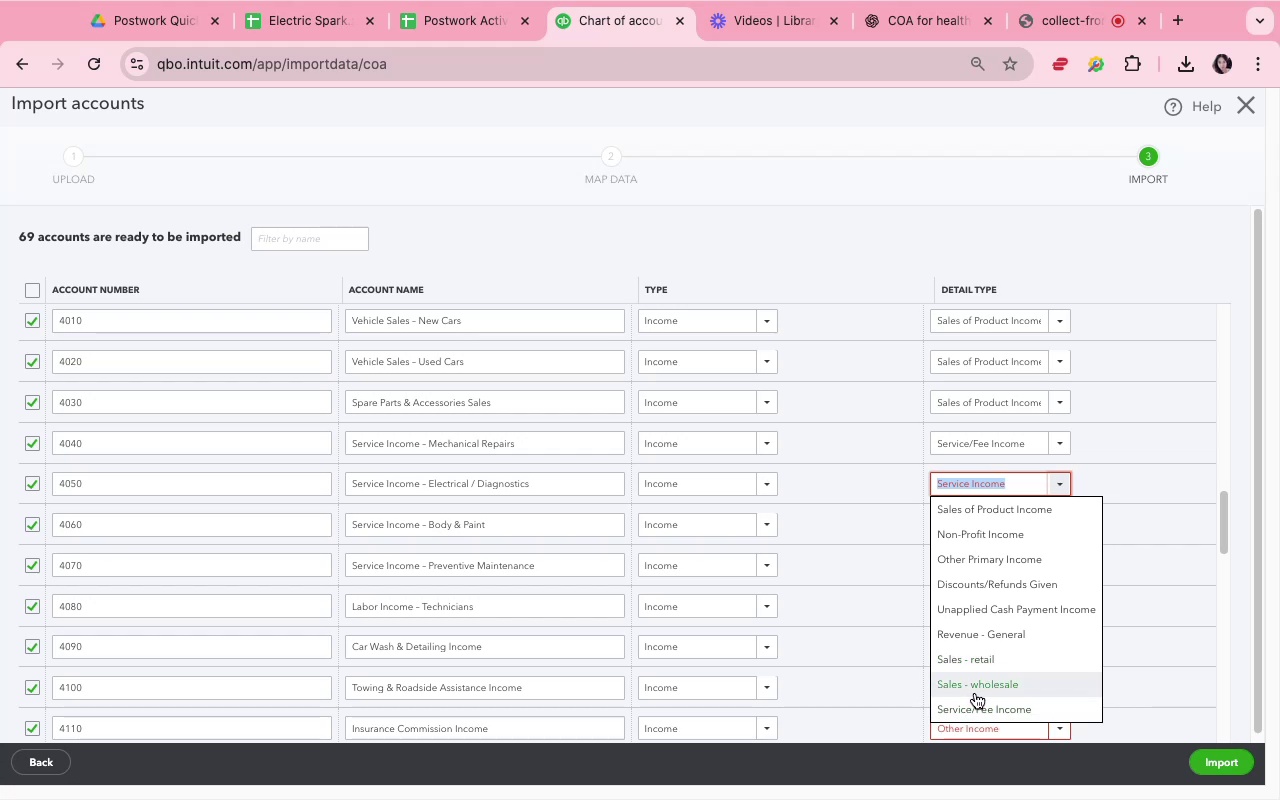 
left_click([976, 701])
 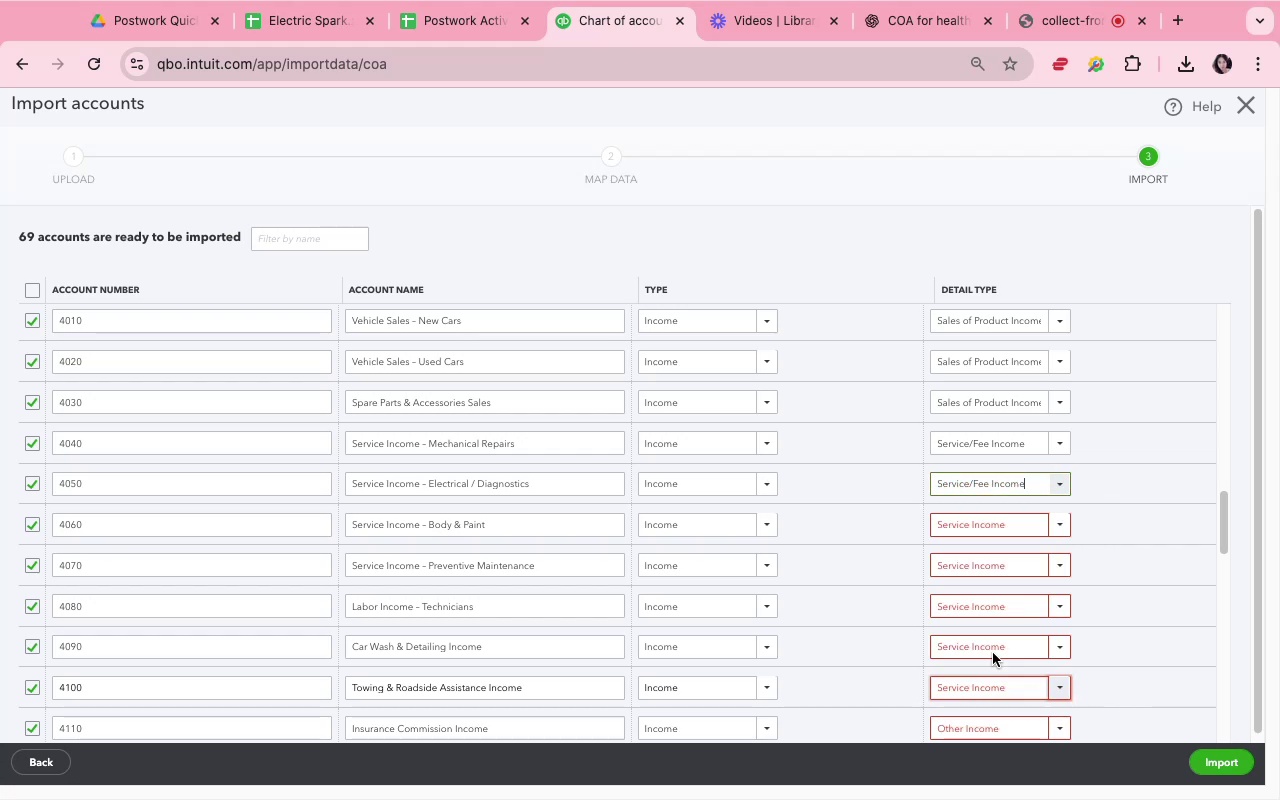 
scroll: coordinate [1036, 564], scroll_direction: down, amount: 3.0
 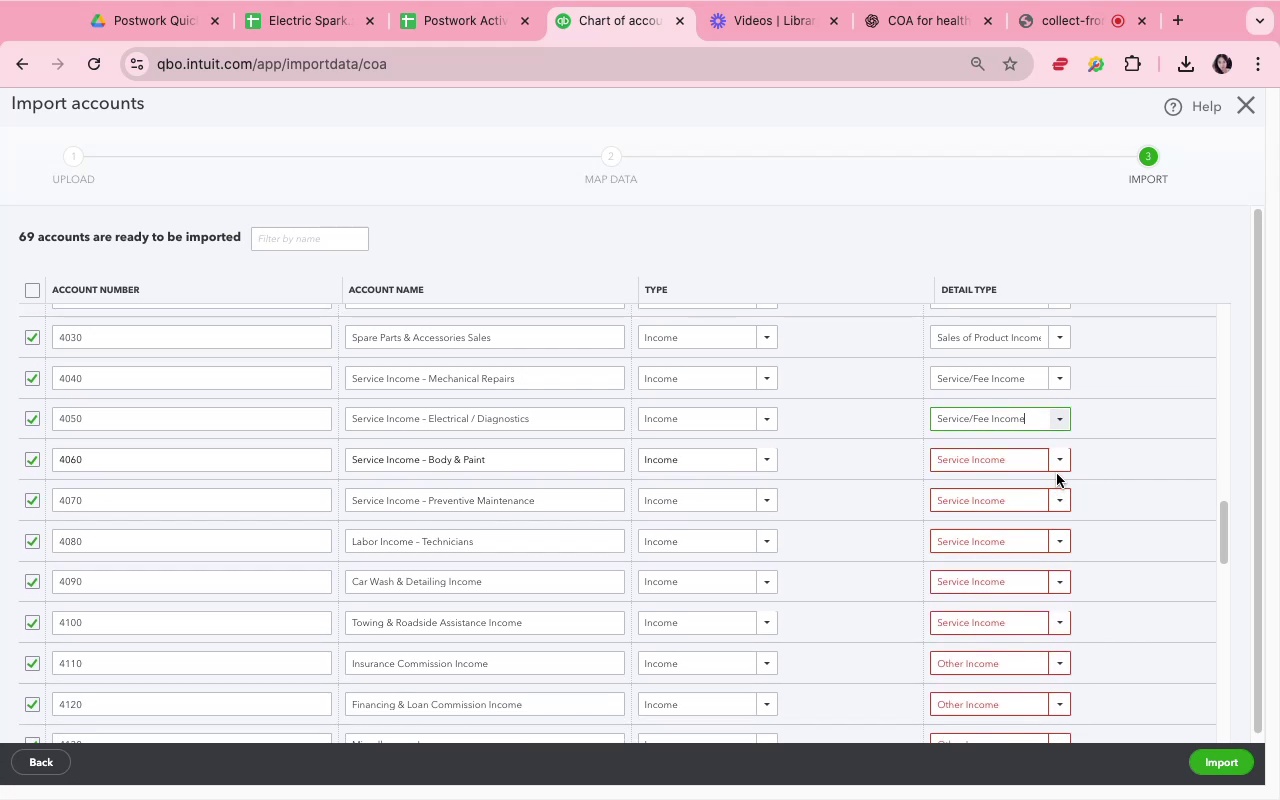 
left_click([1059, 469])
 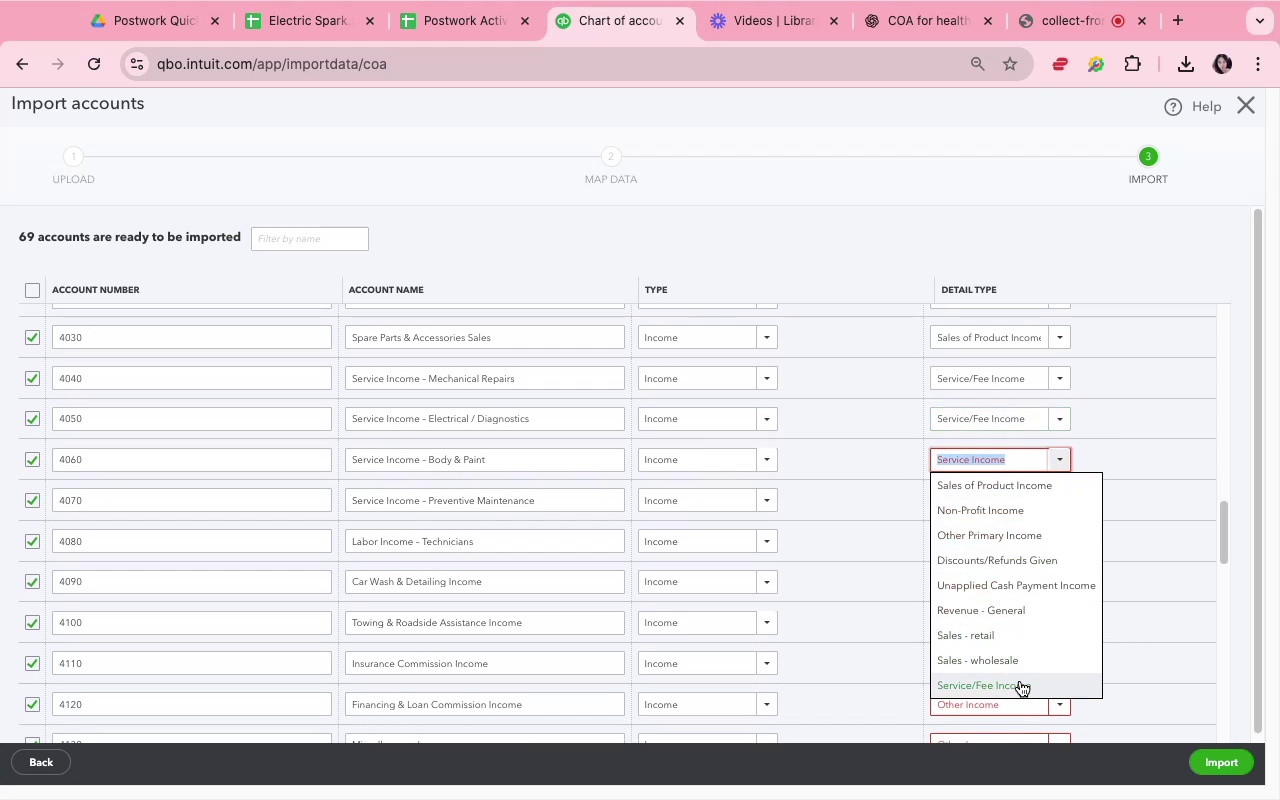 
left_click([1020, 681])
 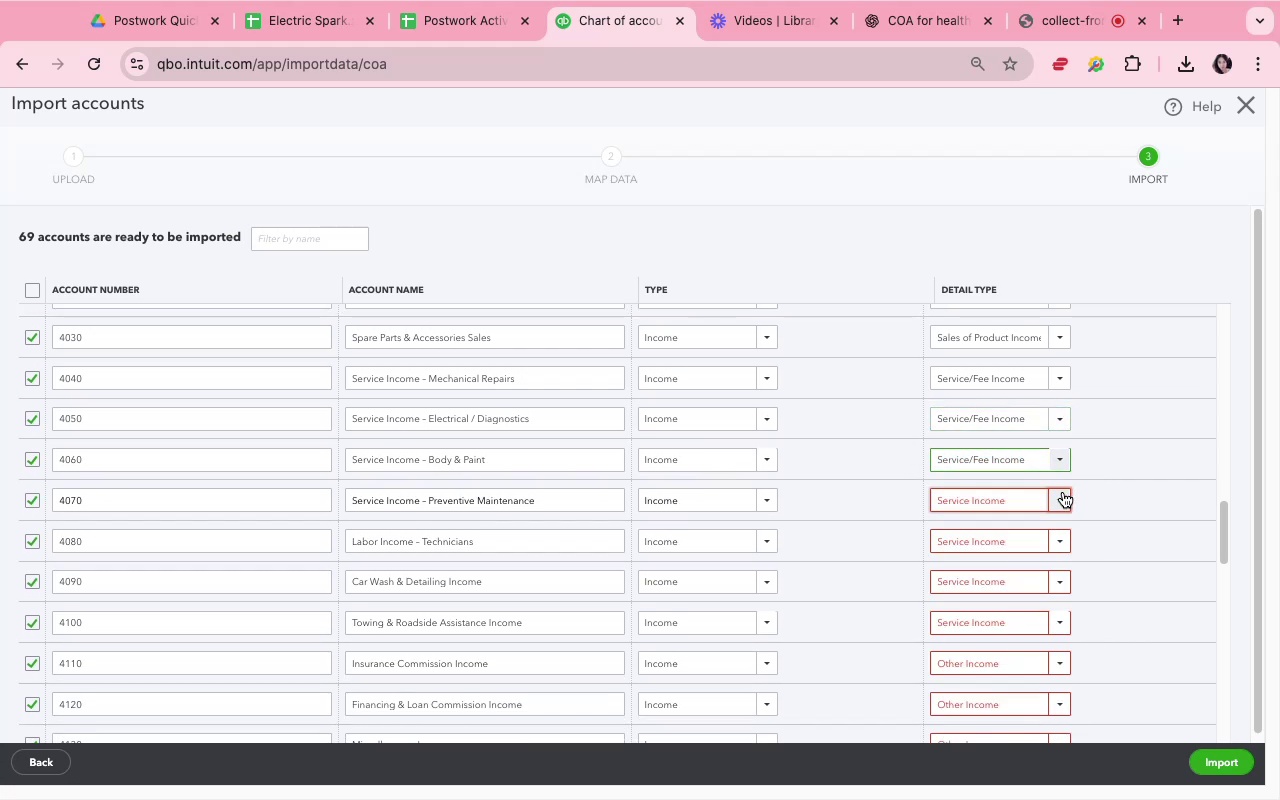 
left_click([1063, 492])
 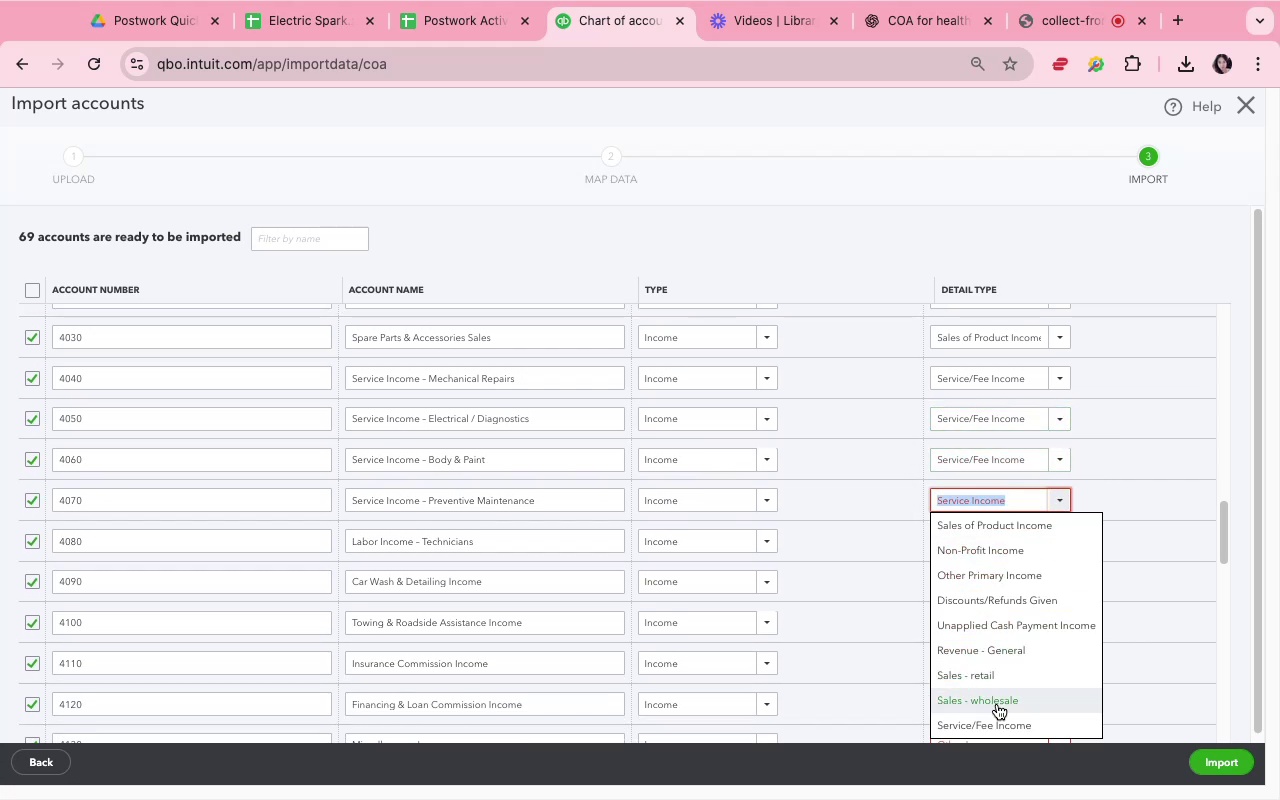 
scroll: coordinate [998, 705], scroll_direction: down, amount: 3.0
 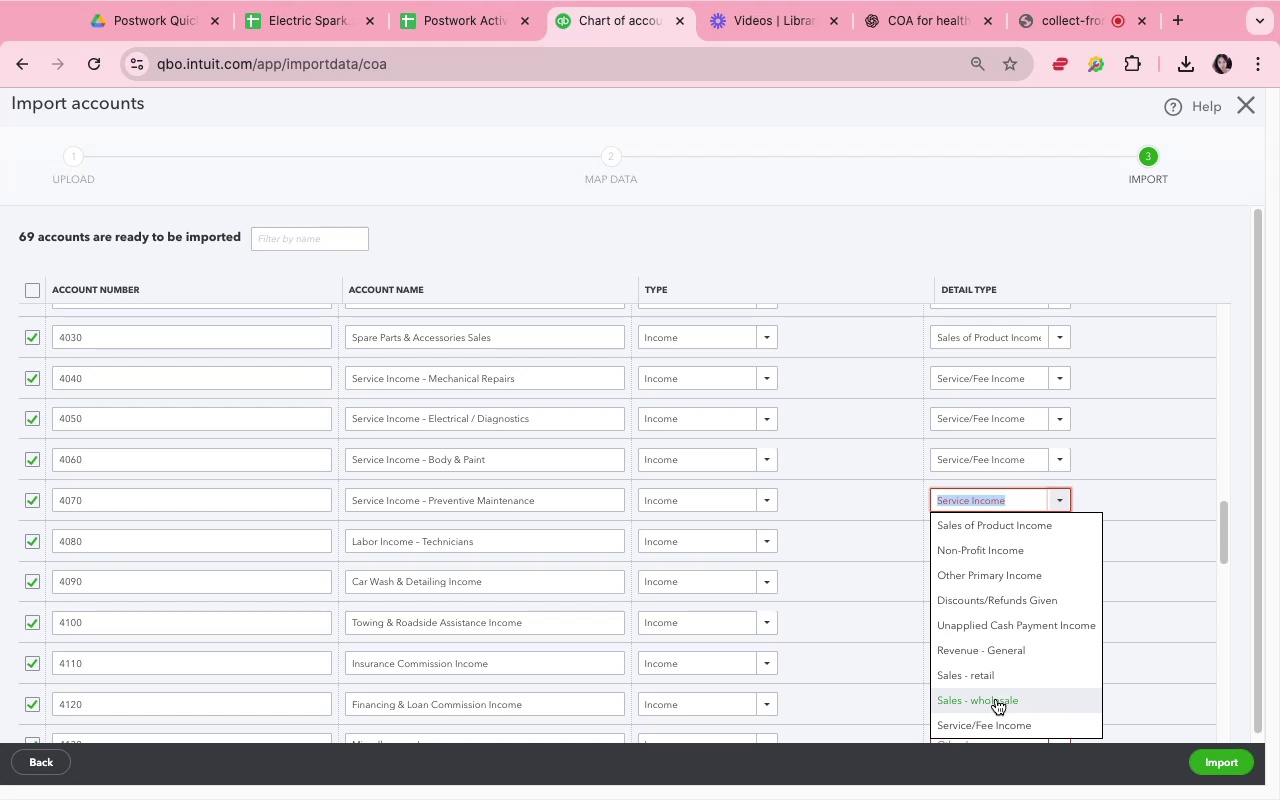 
left_click([1000, 715])
 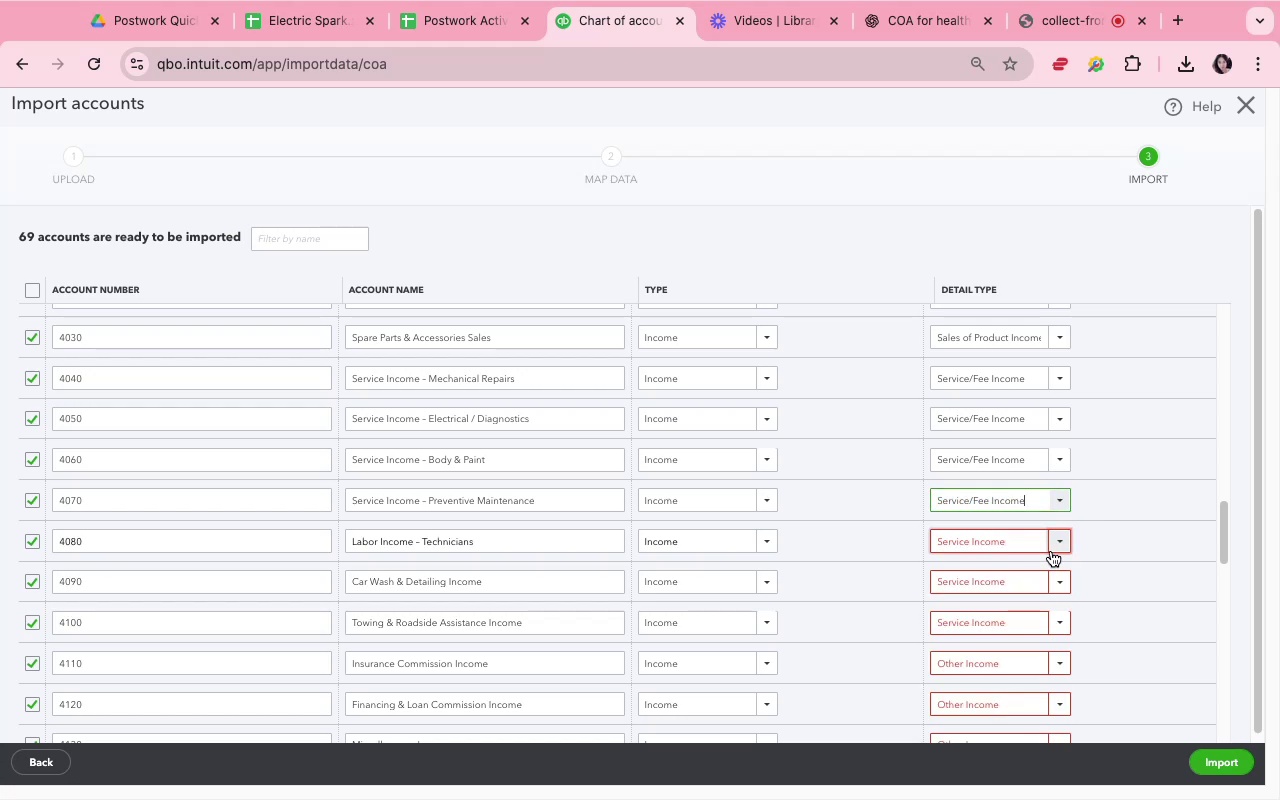 
left_click([1055, 545])
 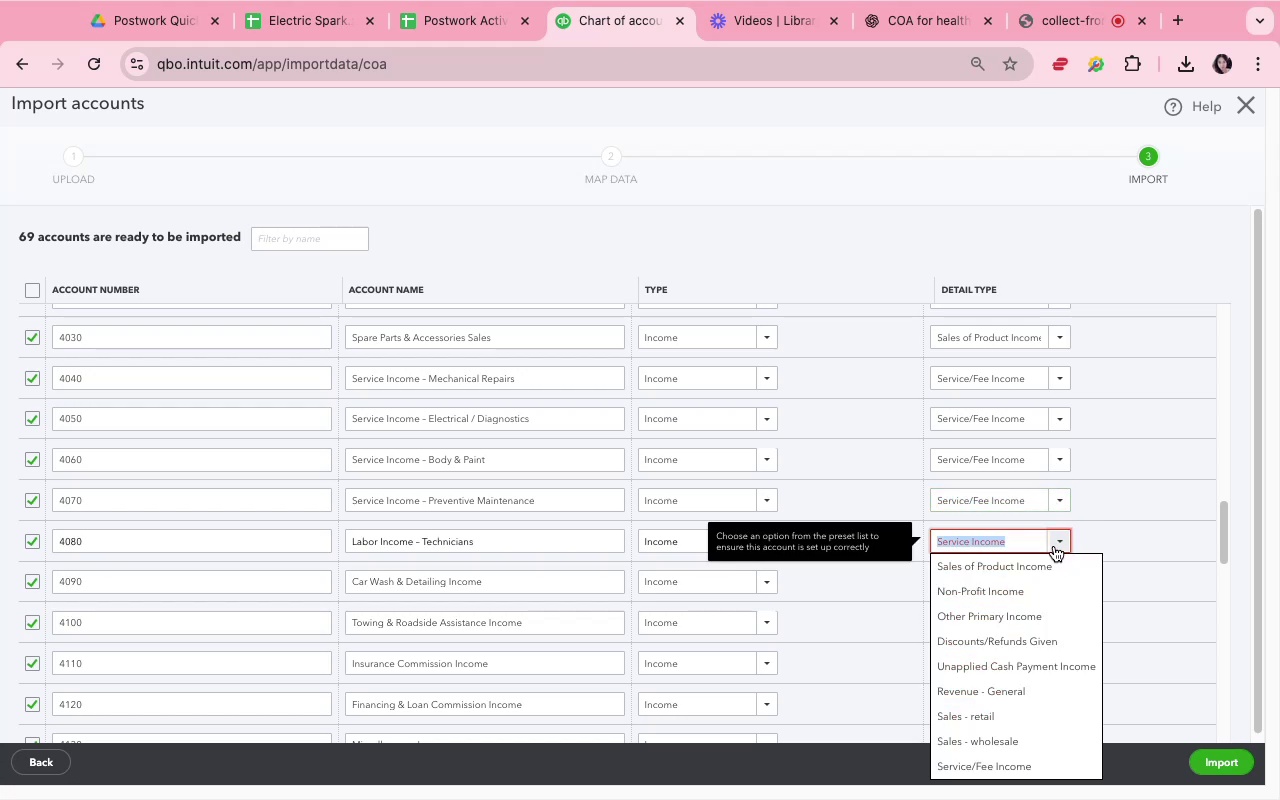 
left_click([1014, 763])
 